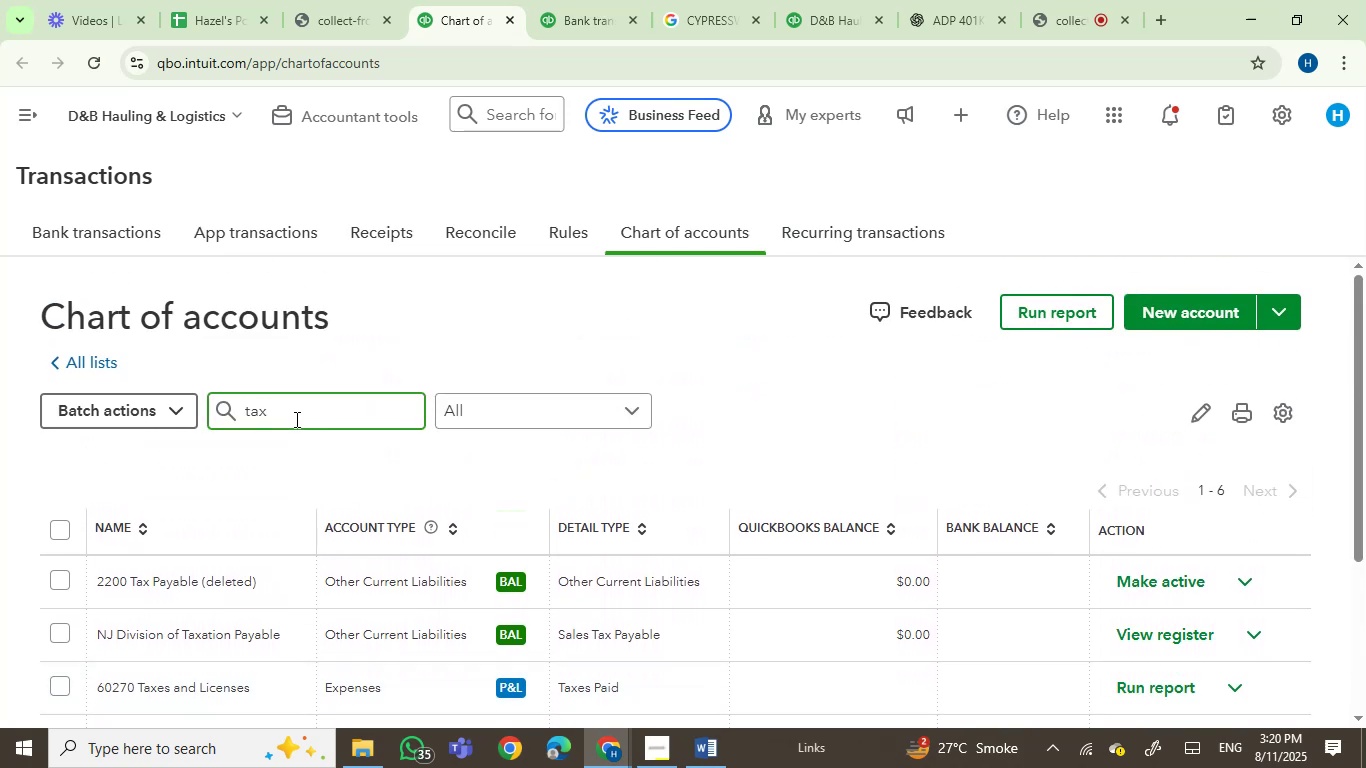 
type(es)
 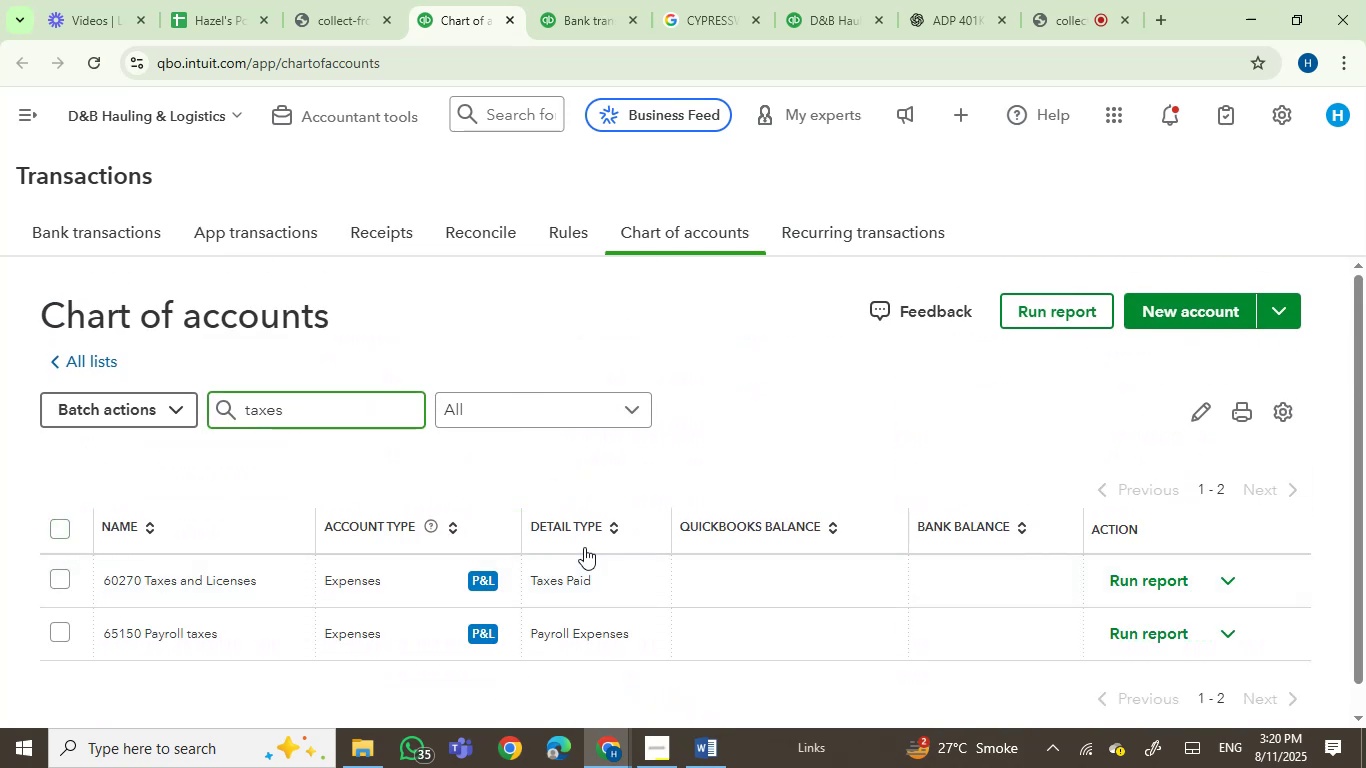 
wait(10.08)
 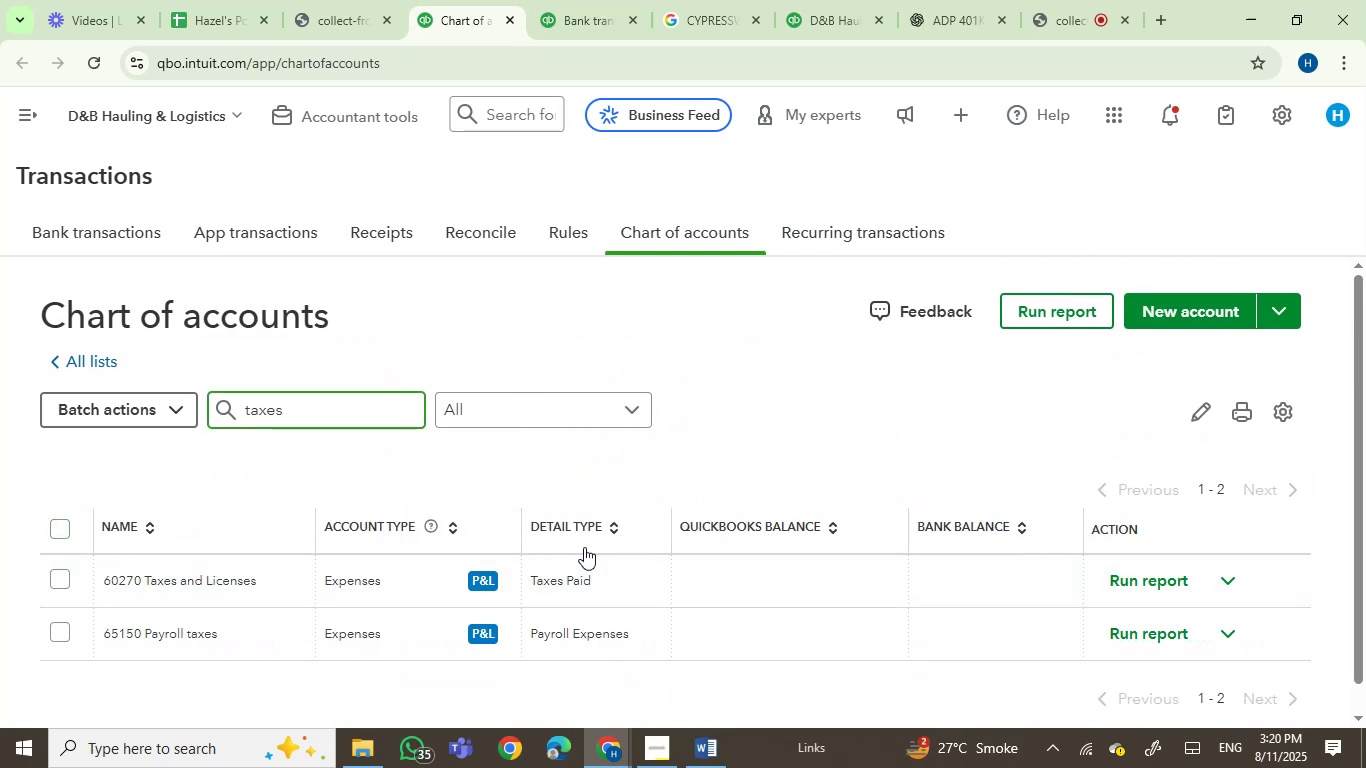 
left_click([1220, 583])
 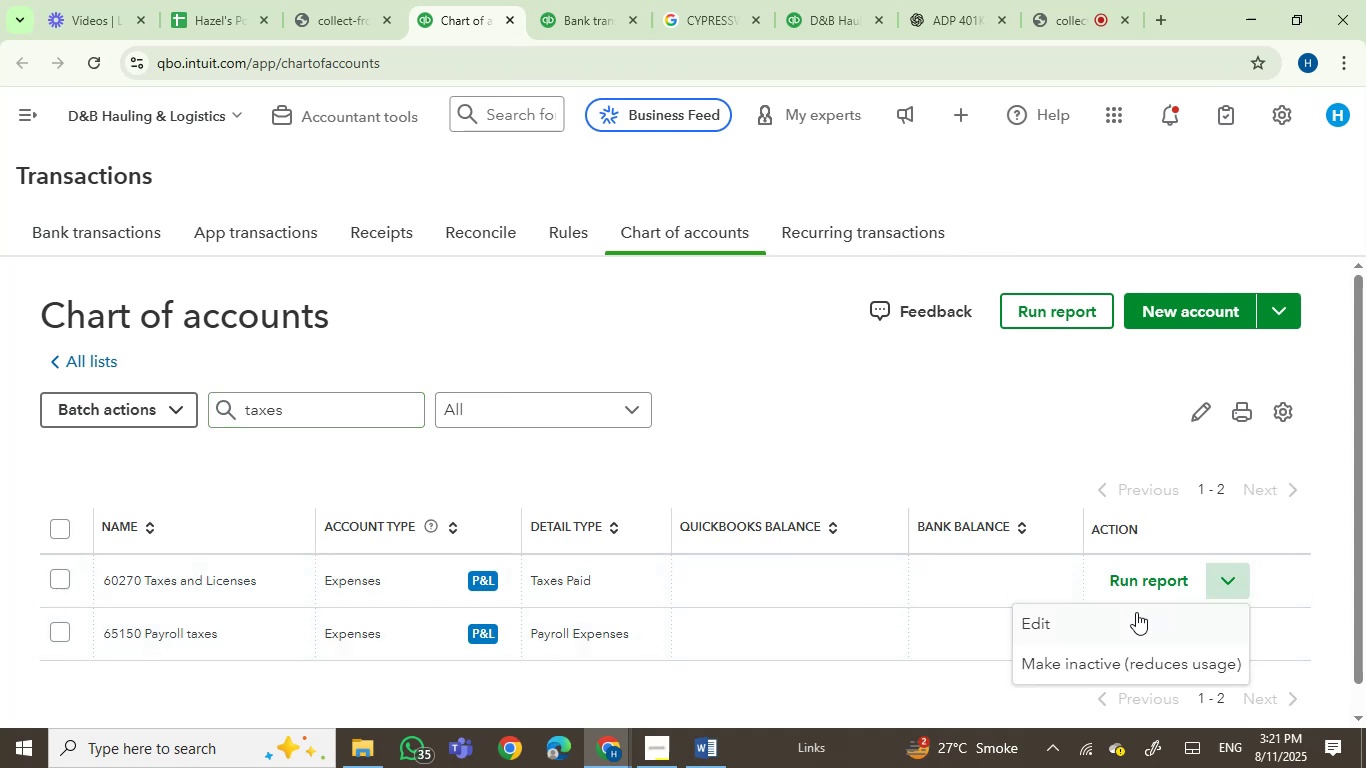 
left_click([1127, 620])
 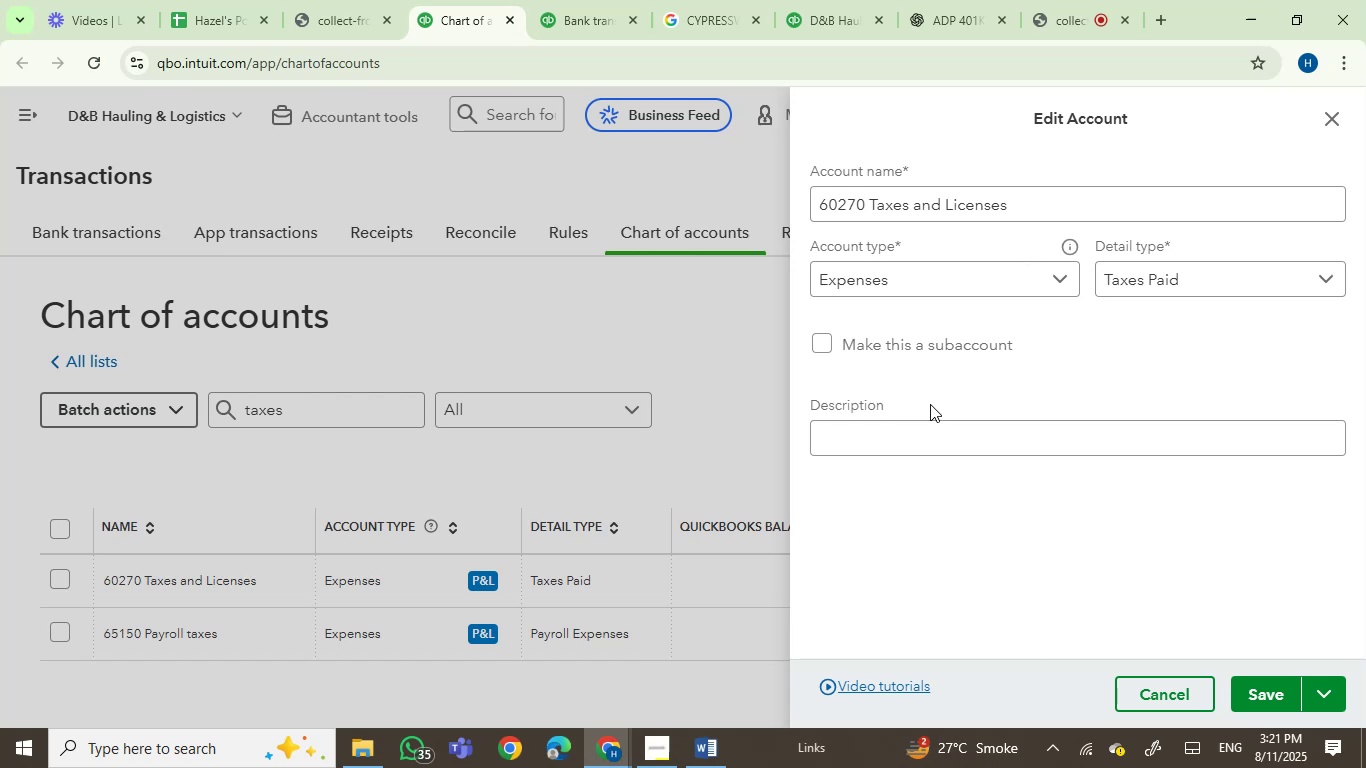 
wait(21.68)
 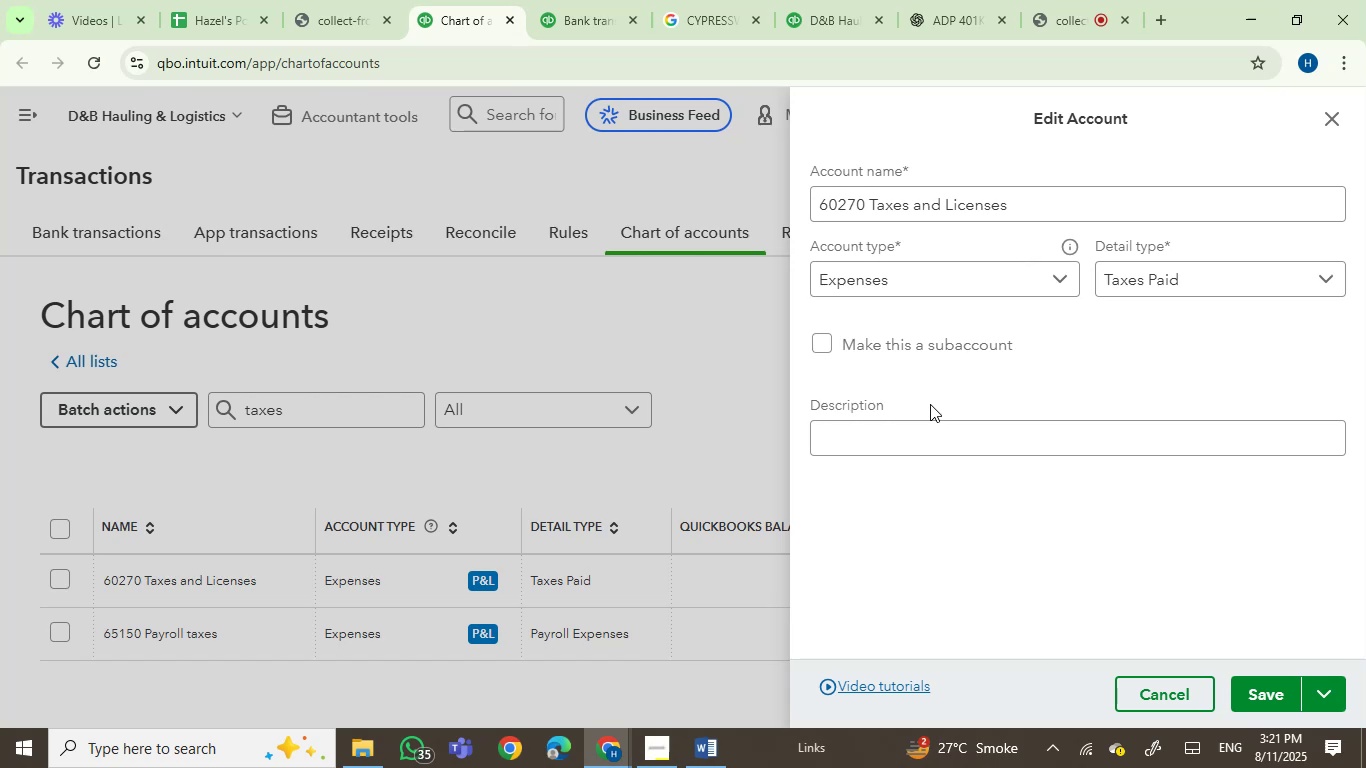 
left_click_drag(start_coordinate=[872, 207], to_coordinate=[795, 216])
 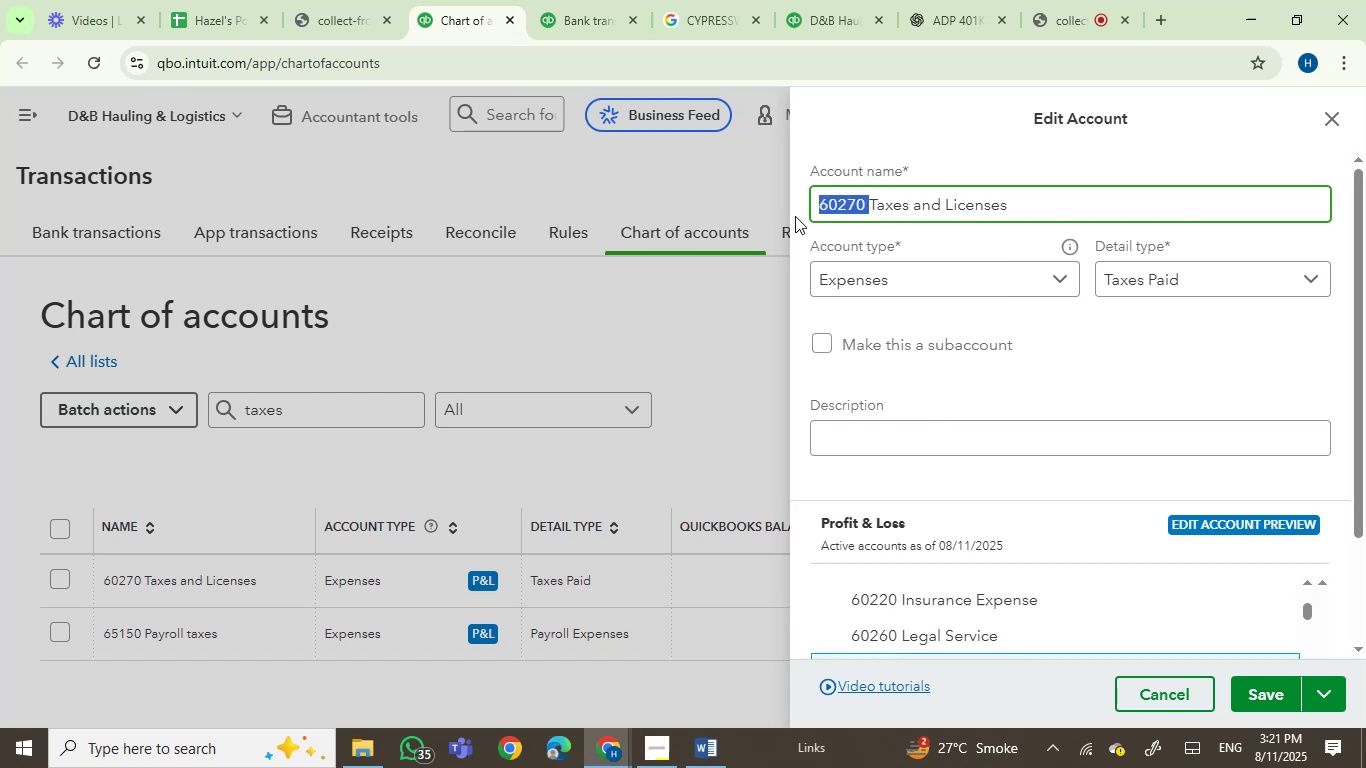 
key(Backspace)
 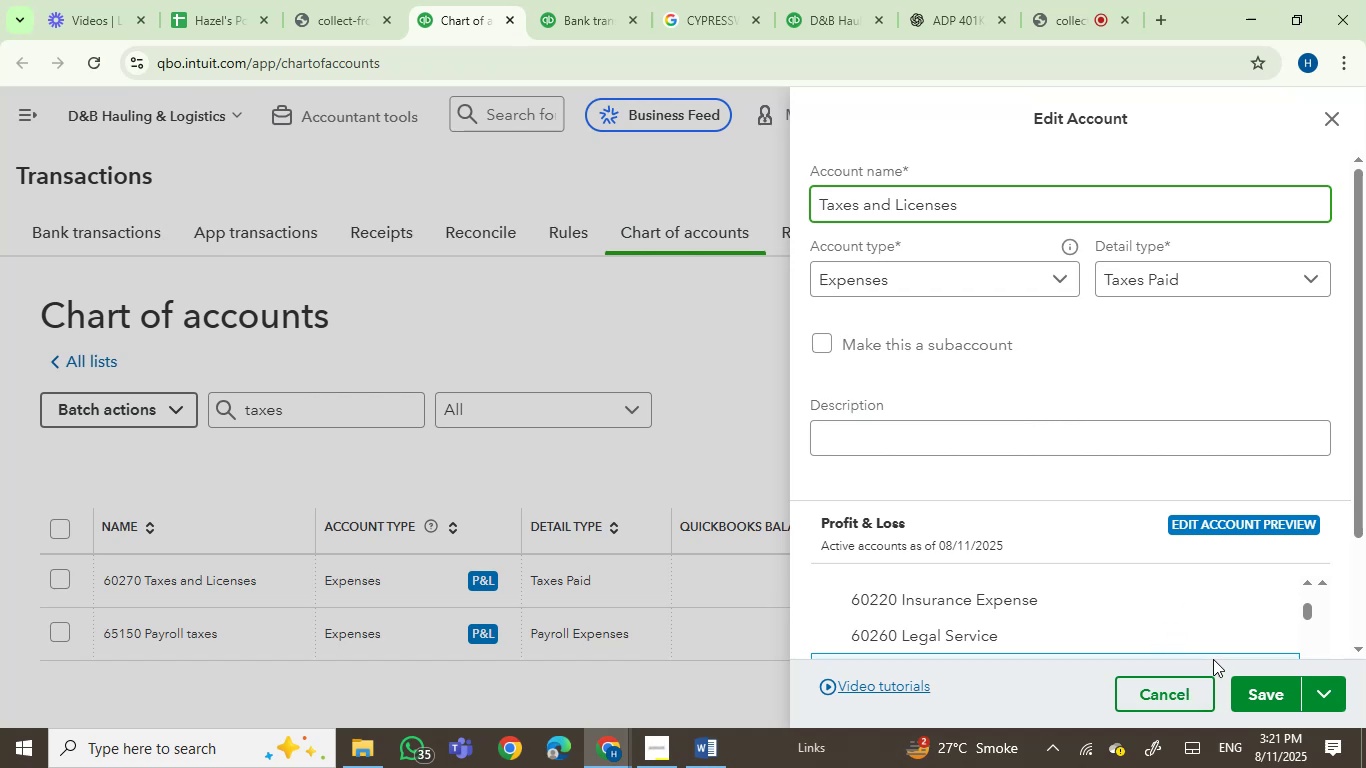 
wait(5.2)
 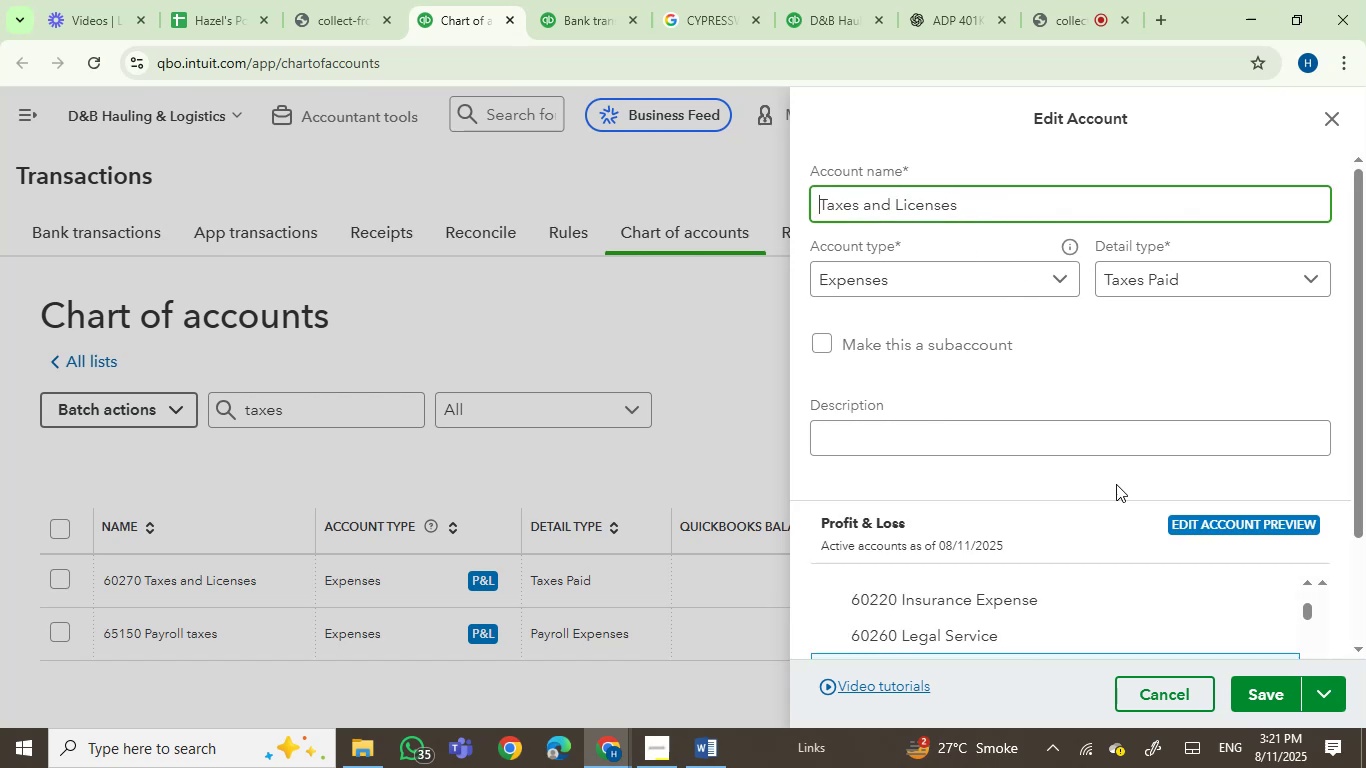 
left_click([1254, 695])
 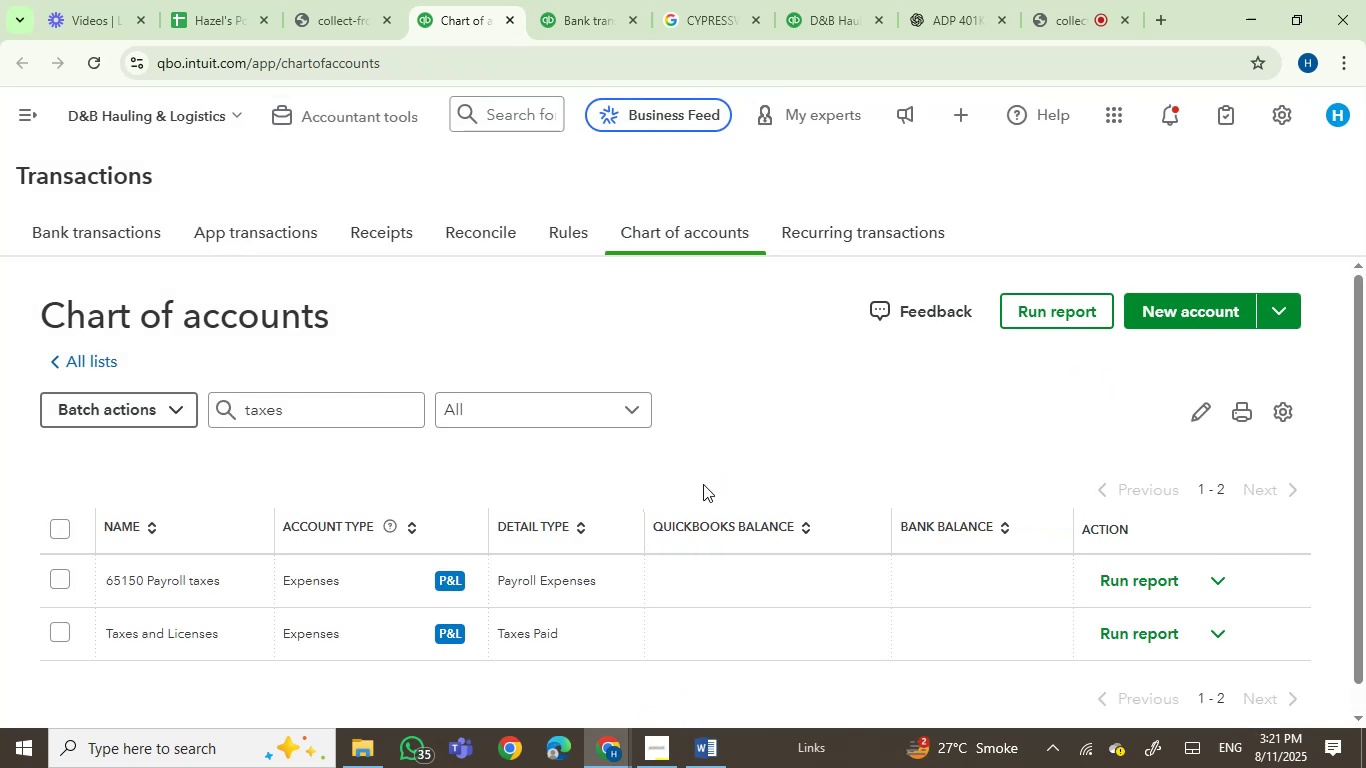 
wait(9.06)
 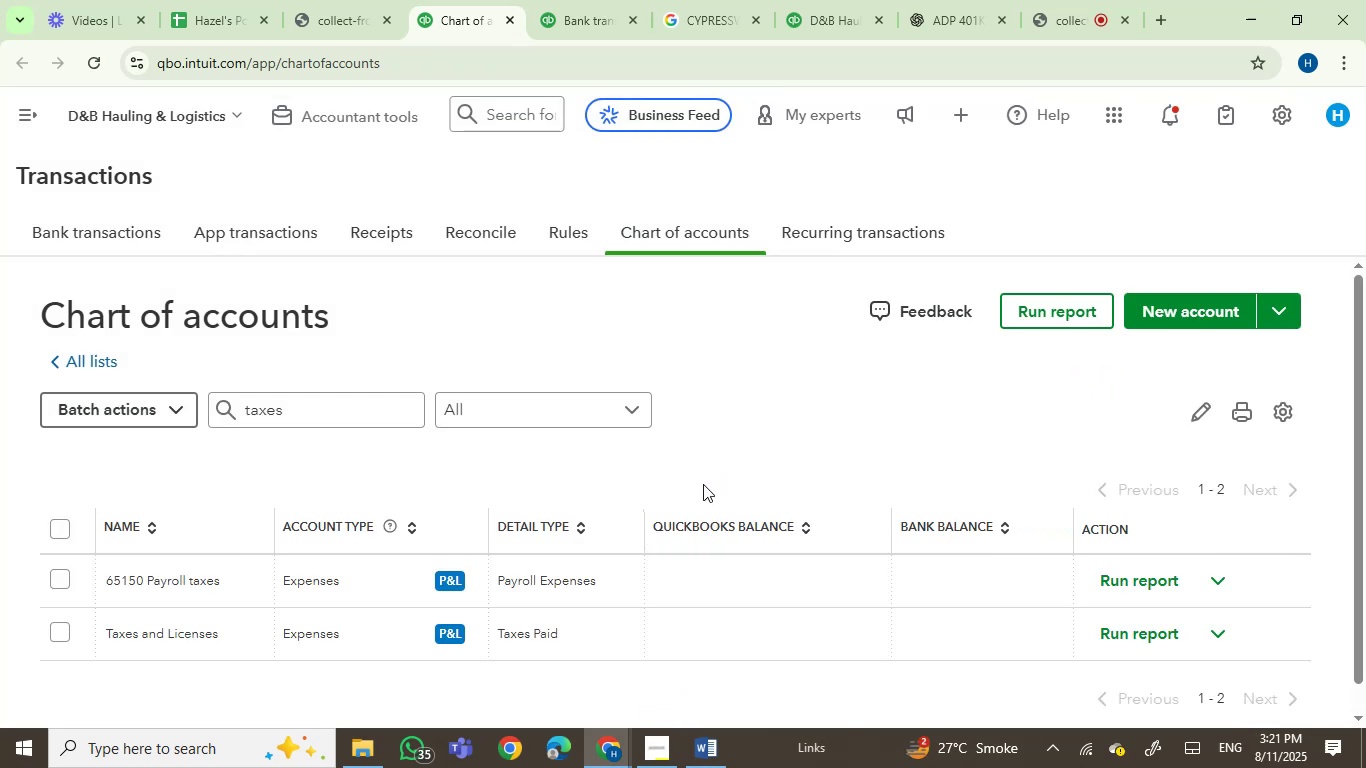 
left_click([557, 15])
 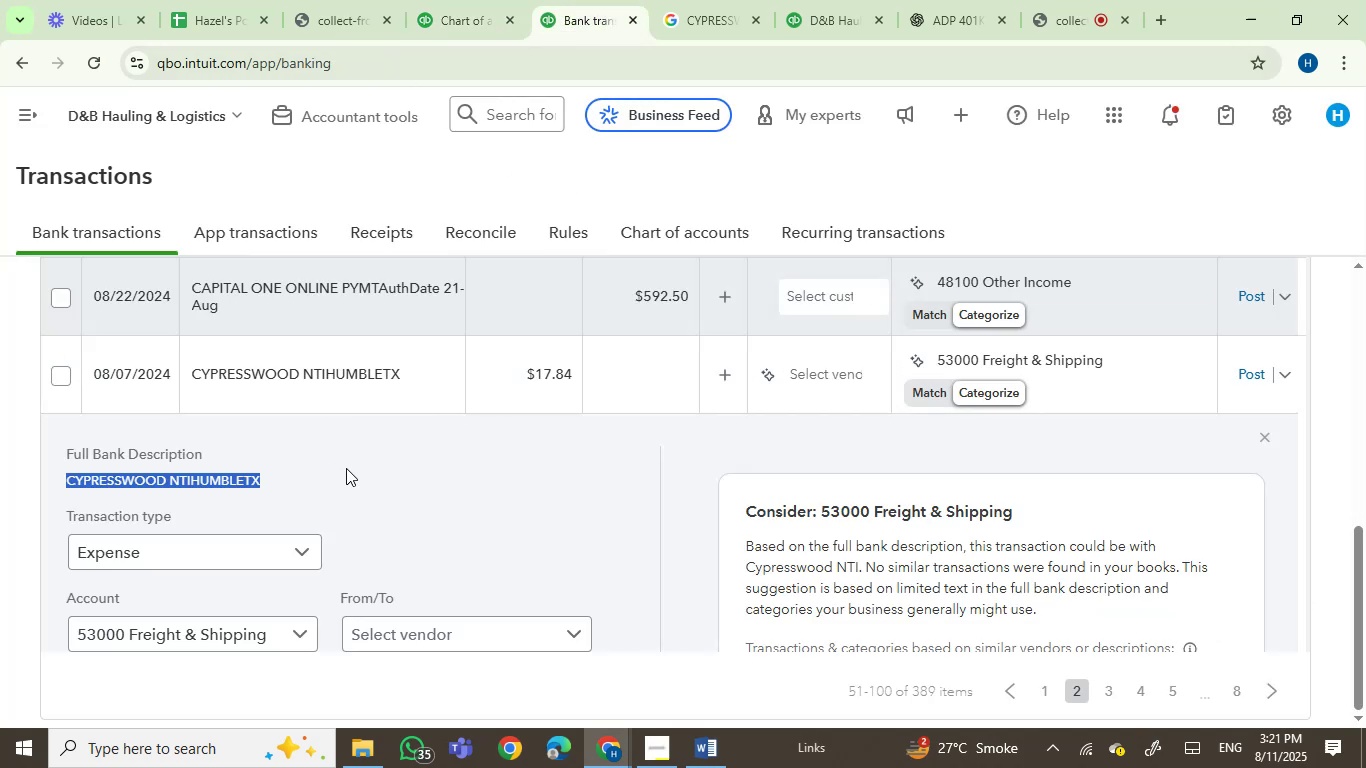 
wait(9.48)
 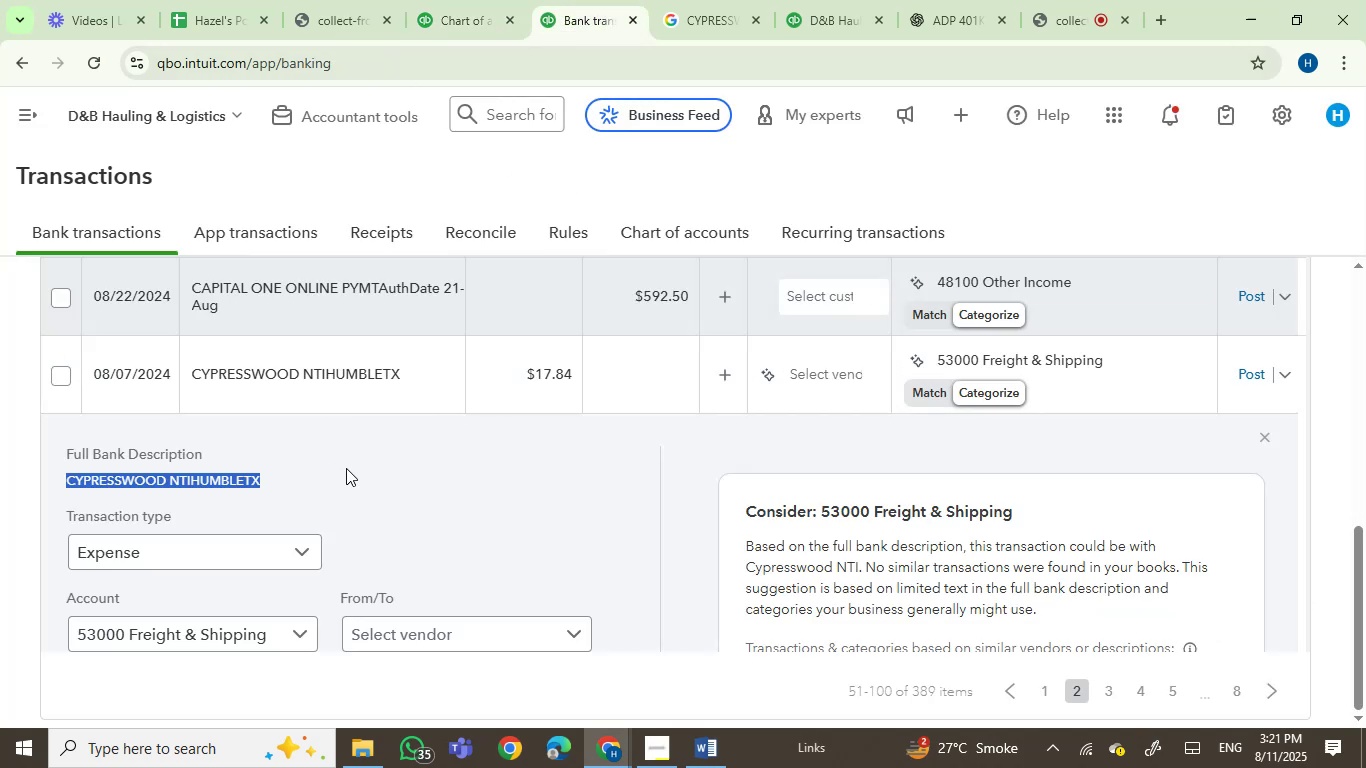 
key(Control+C)
 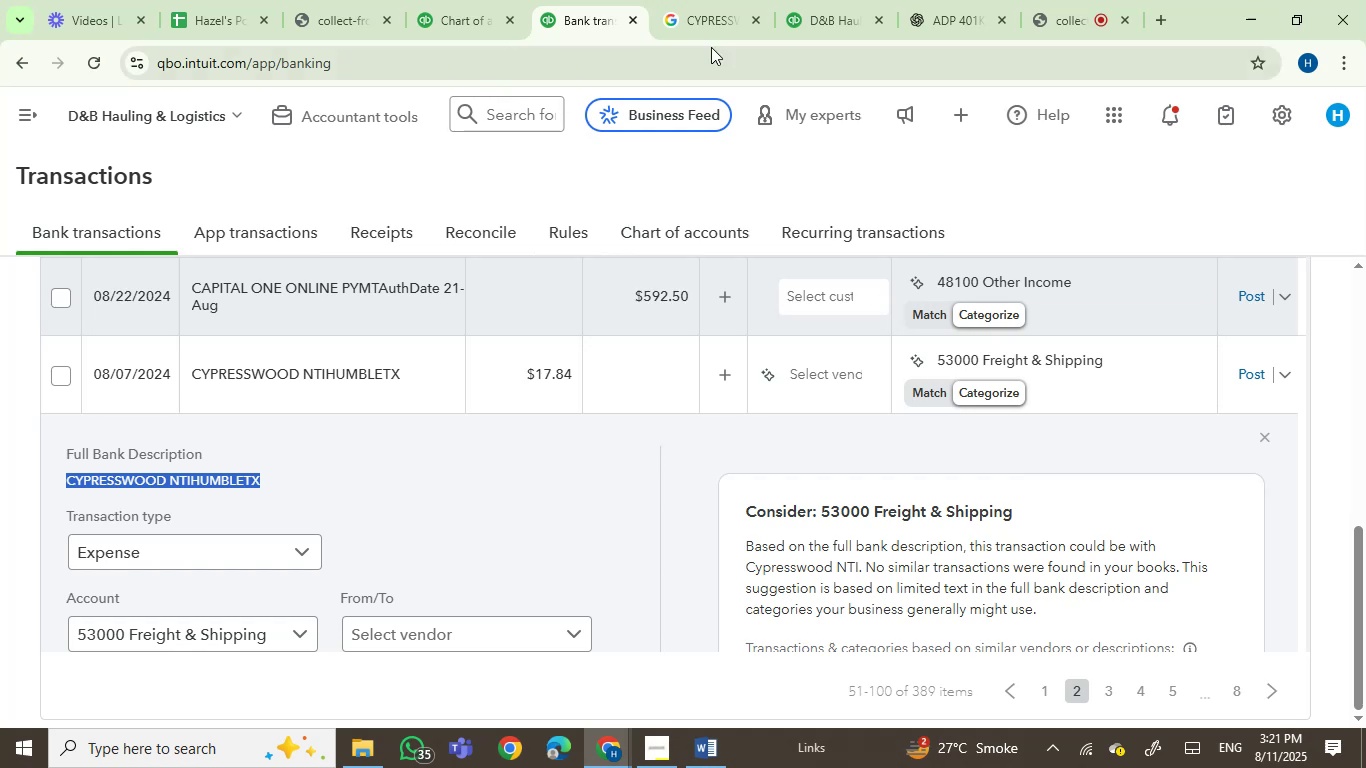 
left_click([709, 0])
 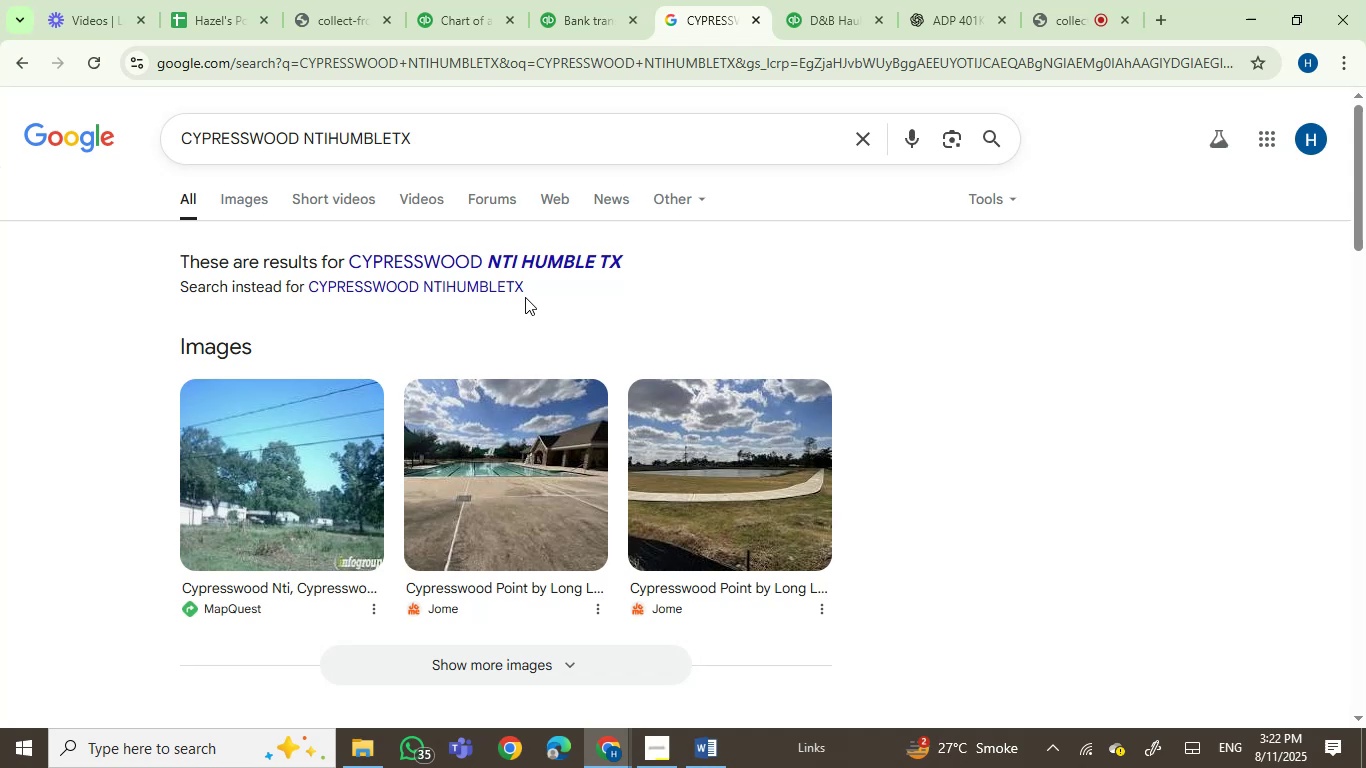 
wait(21.19)
 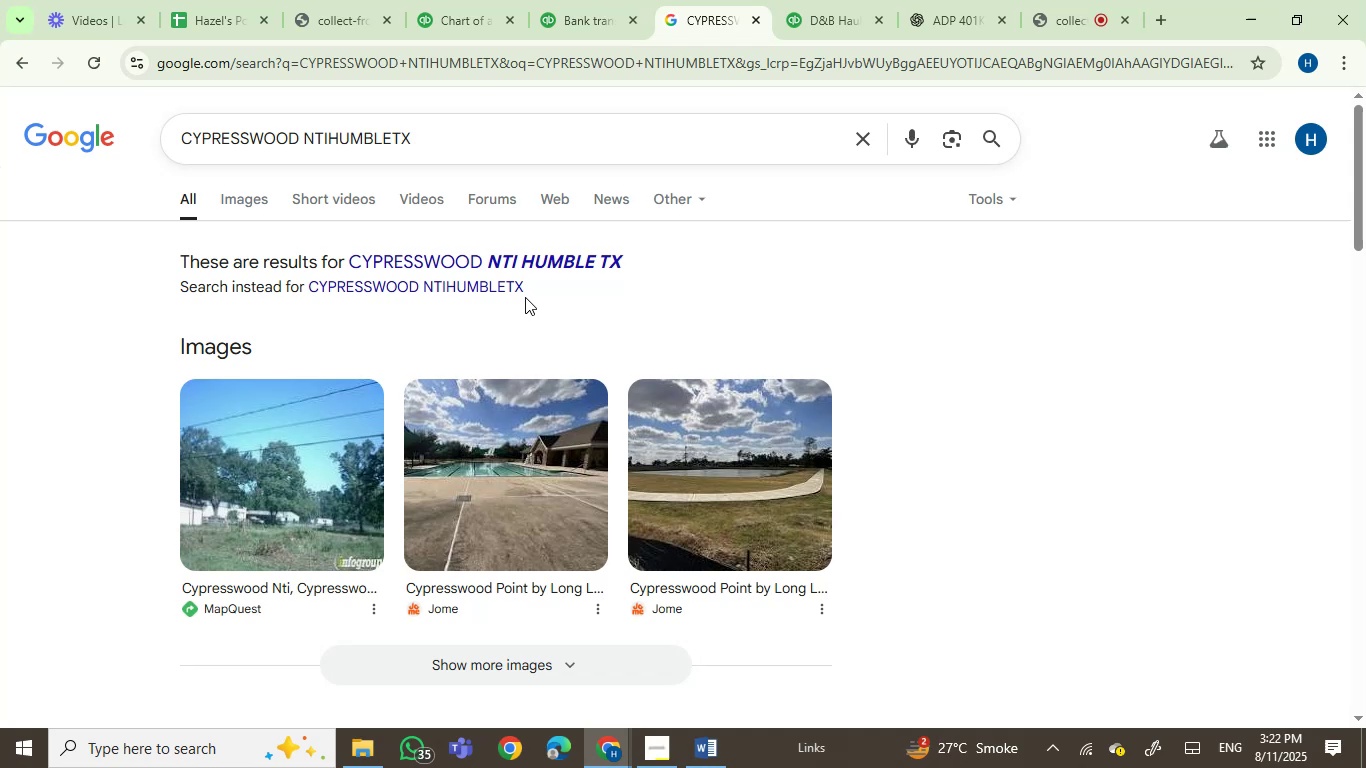 
left_click([826, 3])
 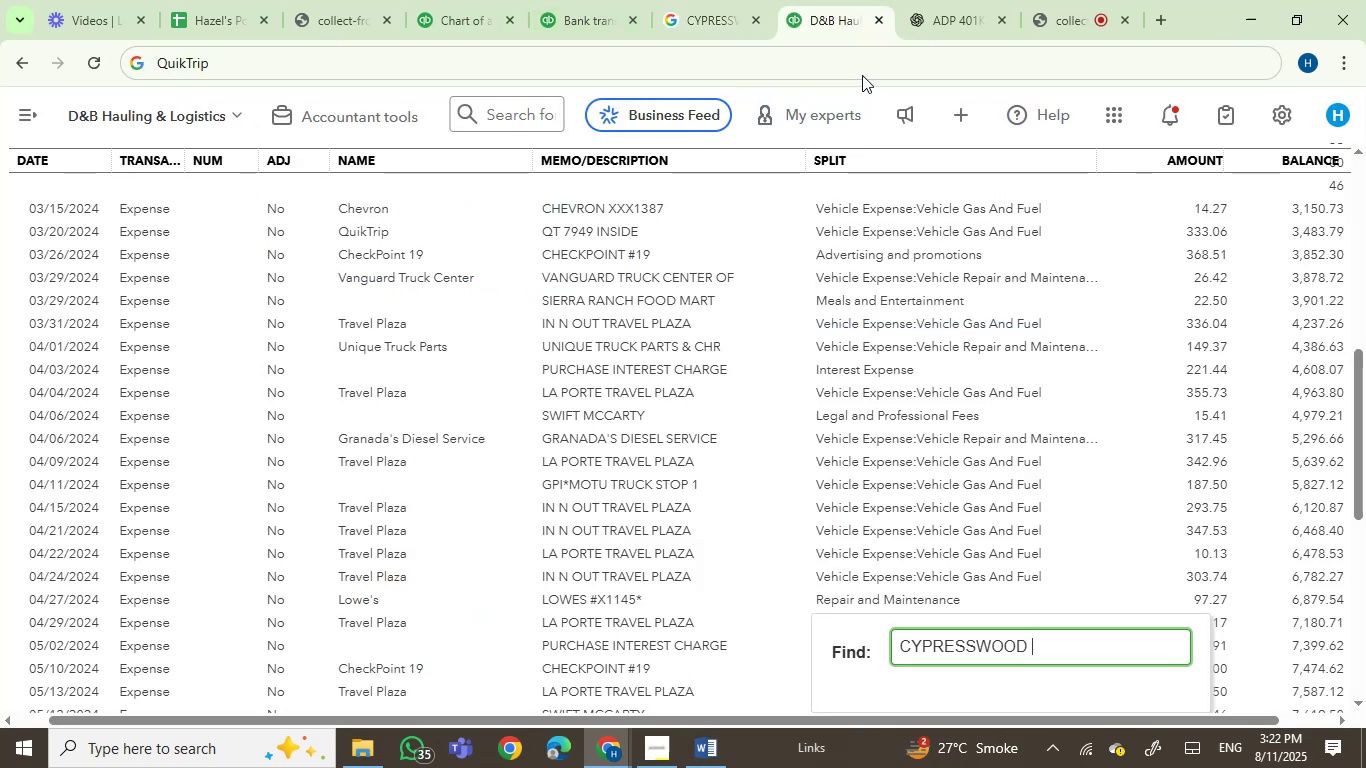 
left_click([952, 17])
 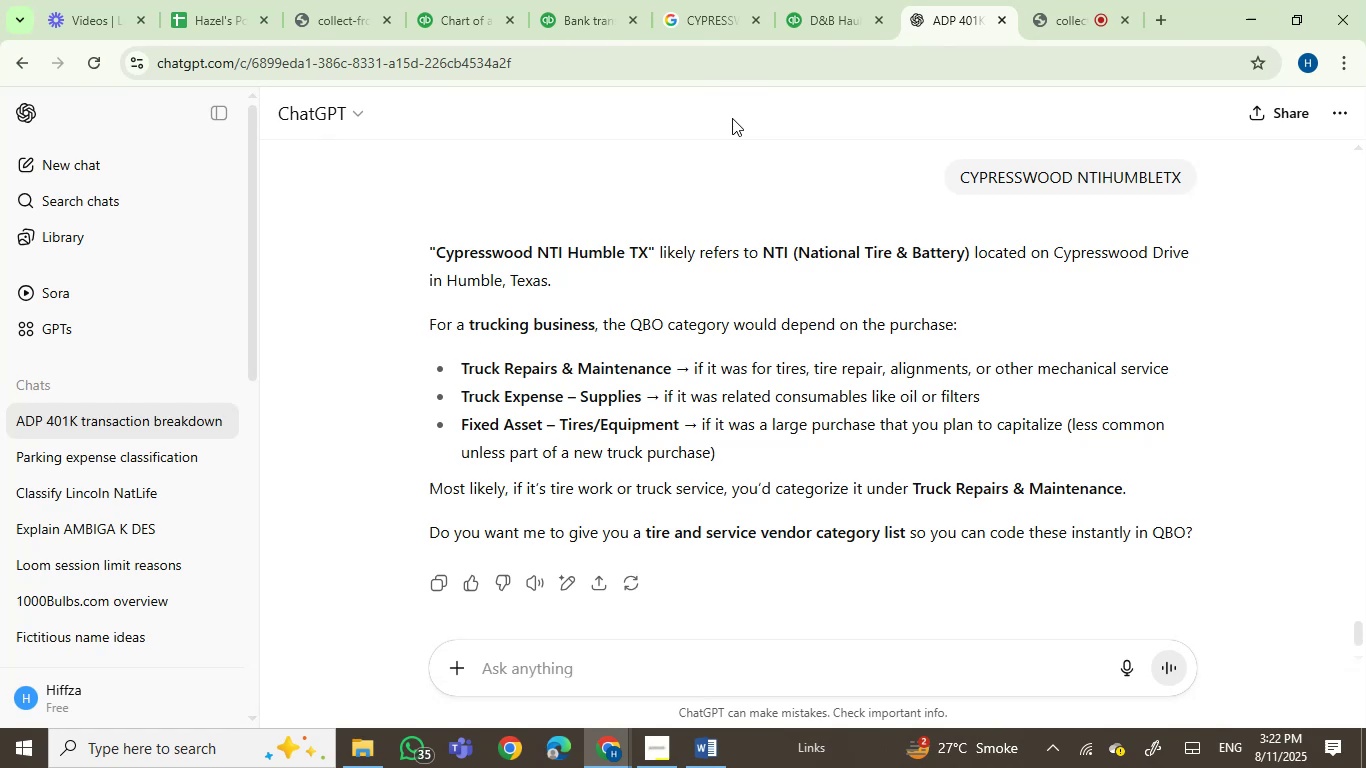 
left_click([565, 0])
 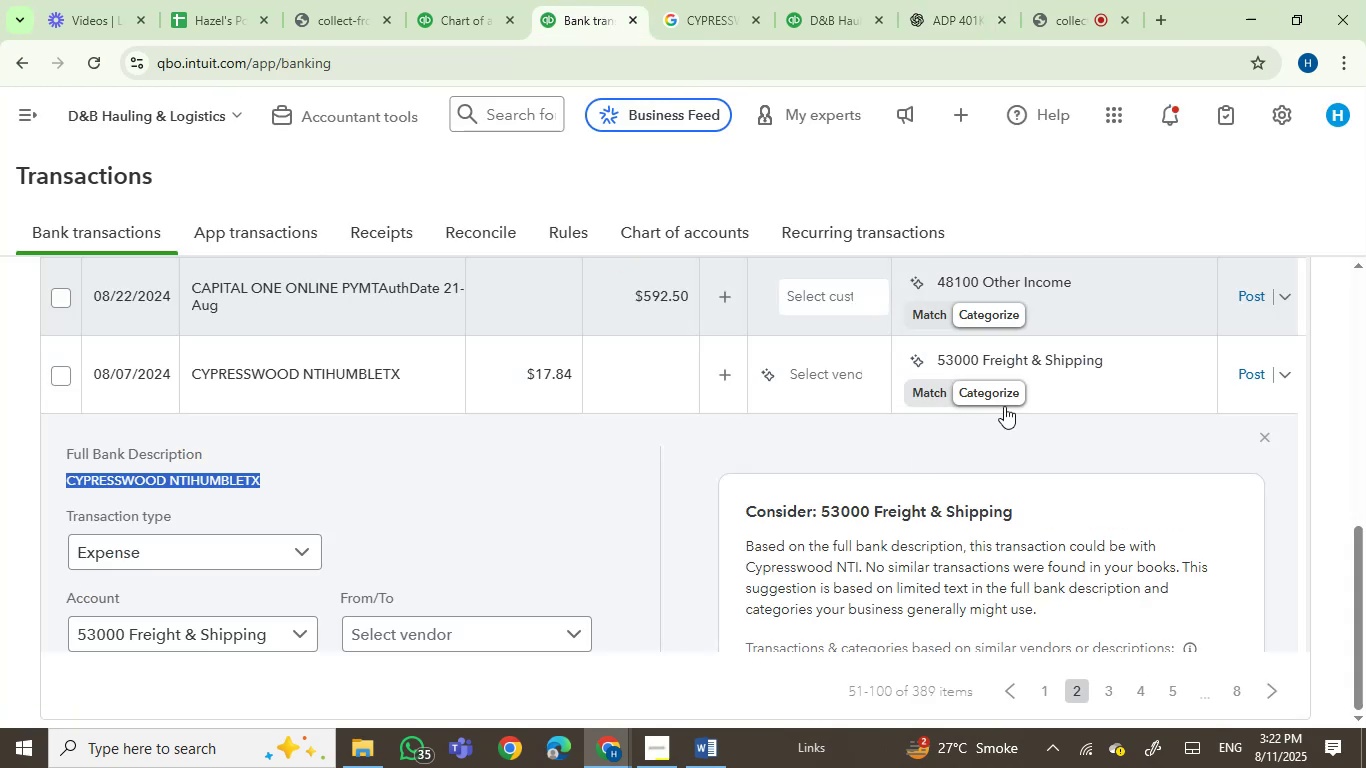 
left_click([1011, 369])
 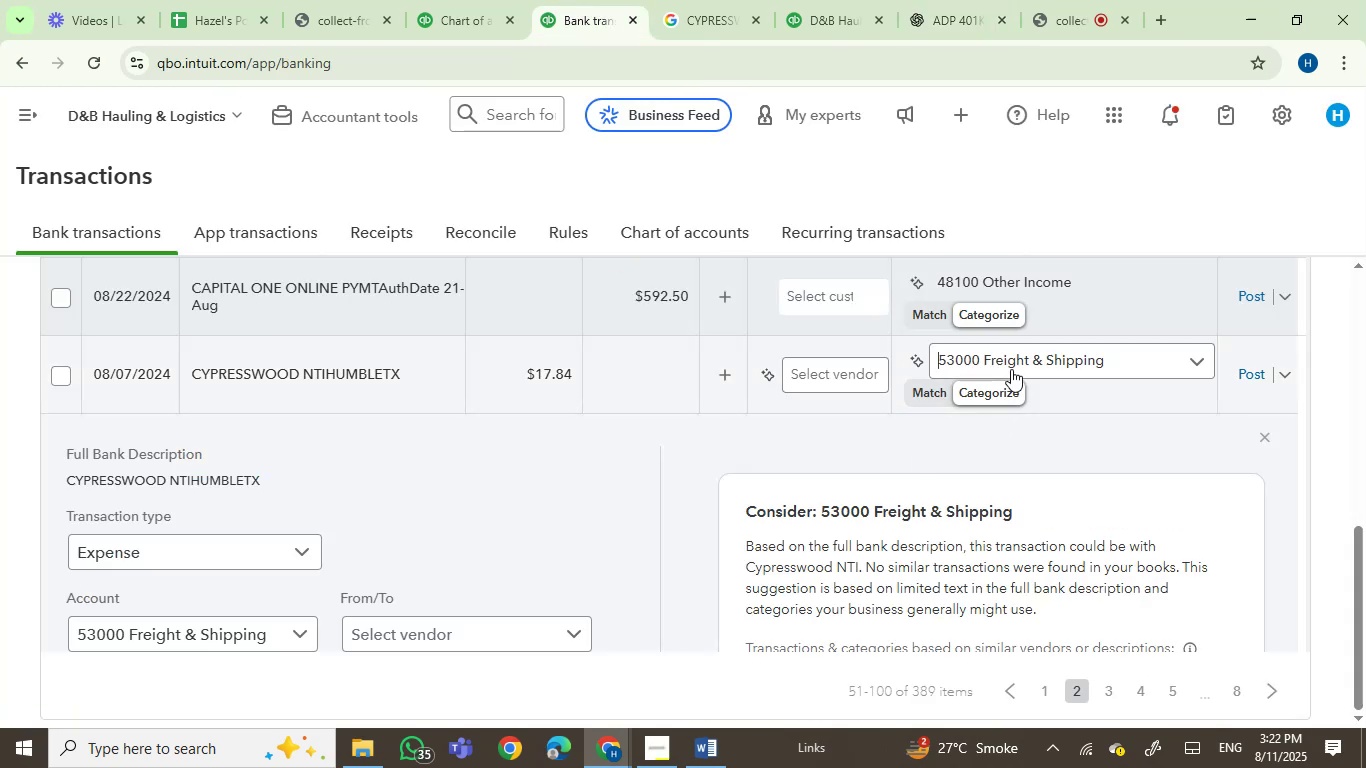 
left_click([1011, 369])
 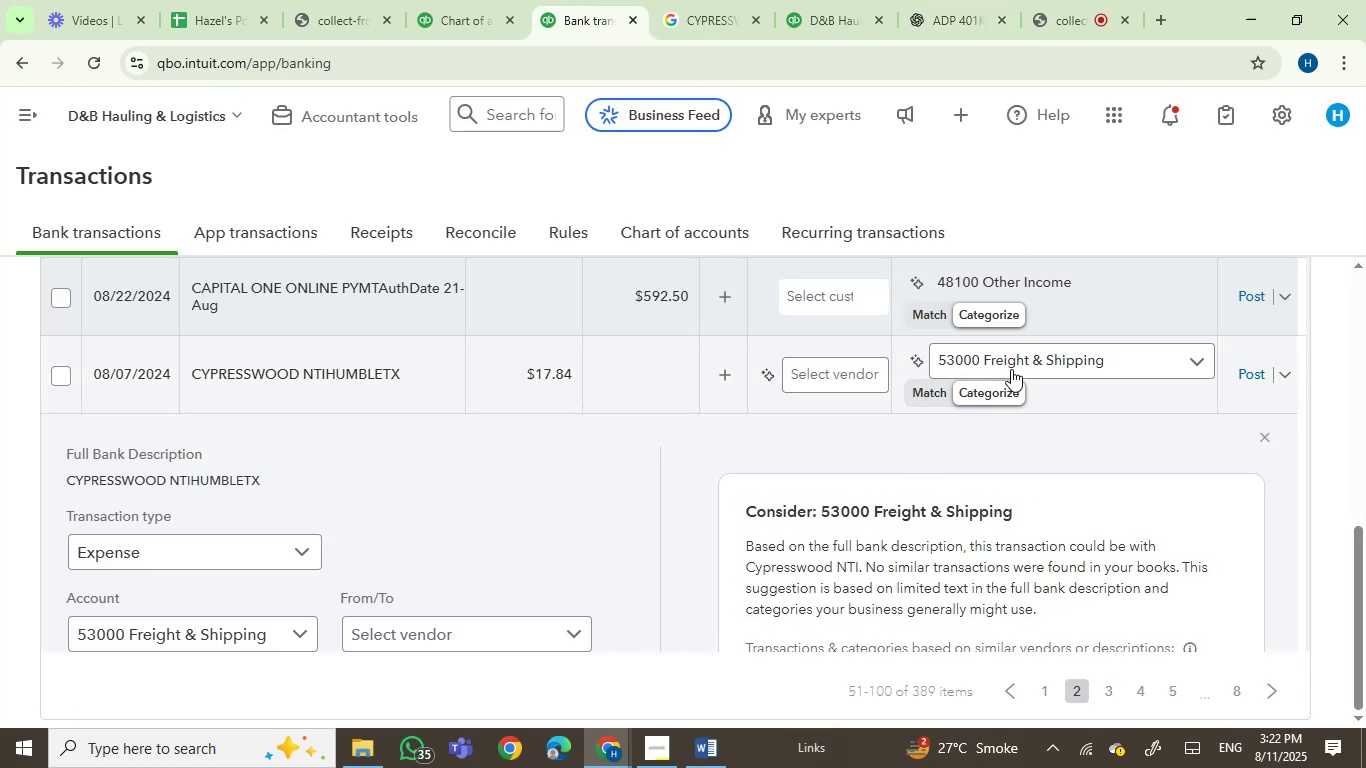 
left_click([1011, 369])
 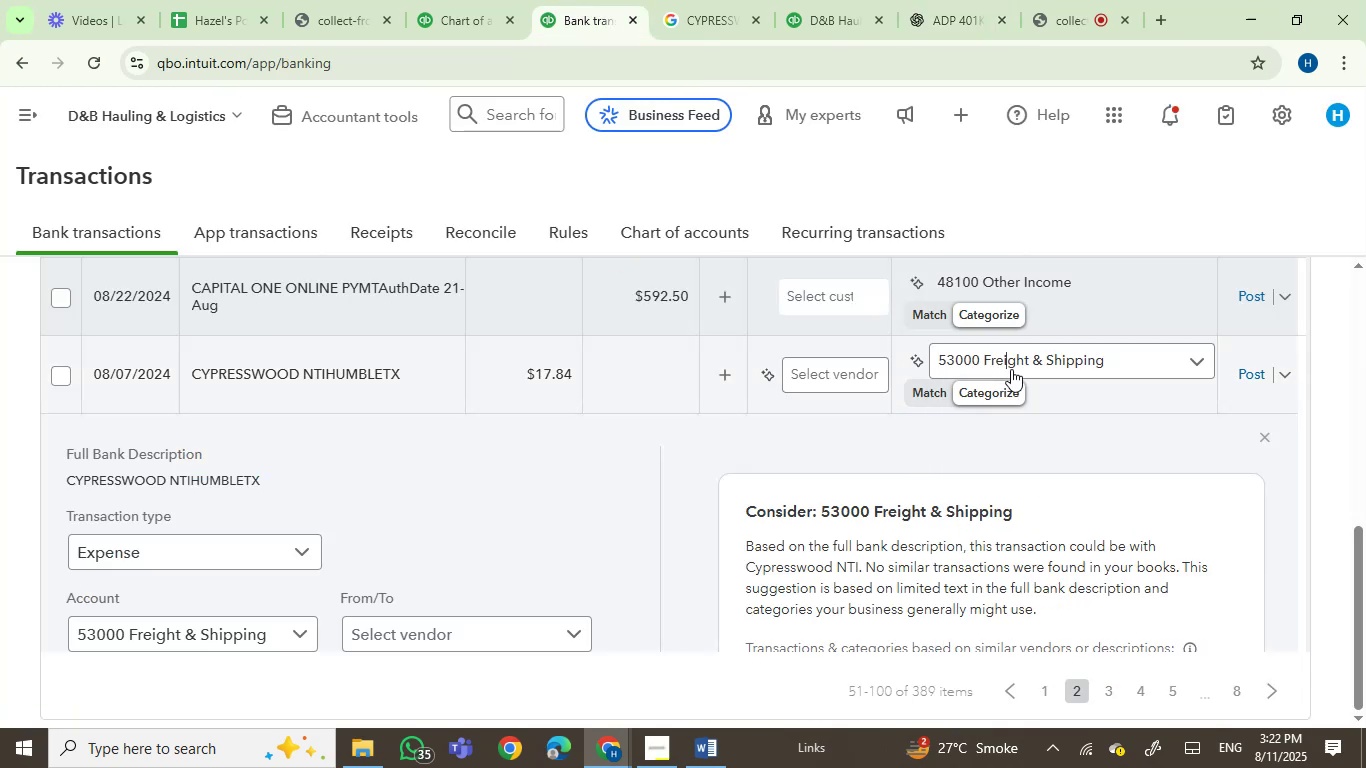 
type(rep)
 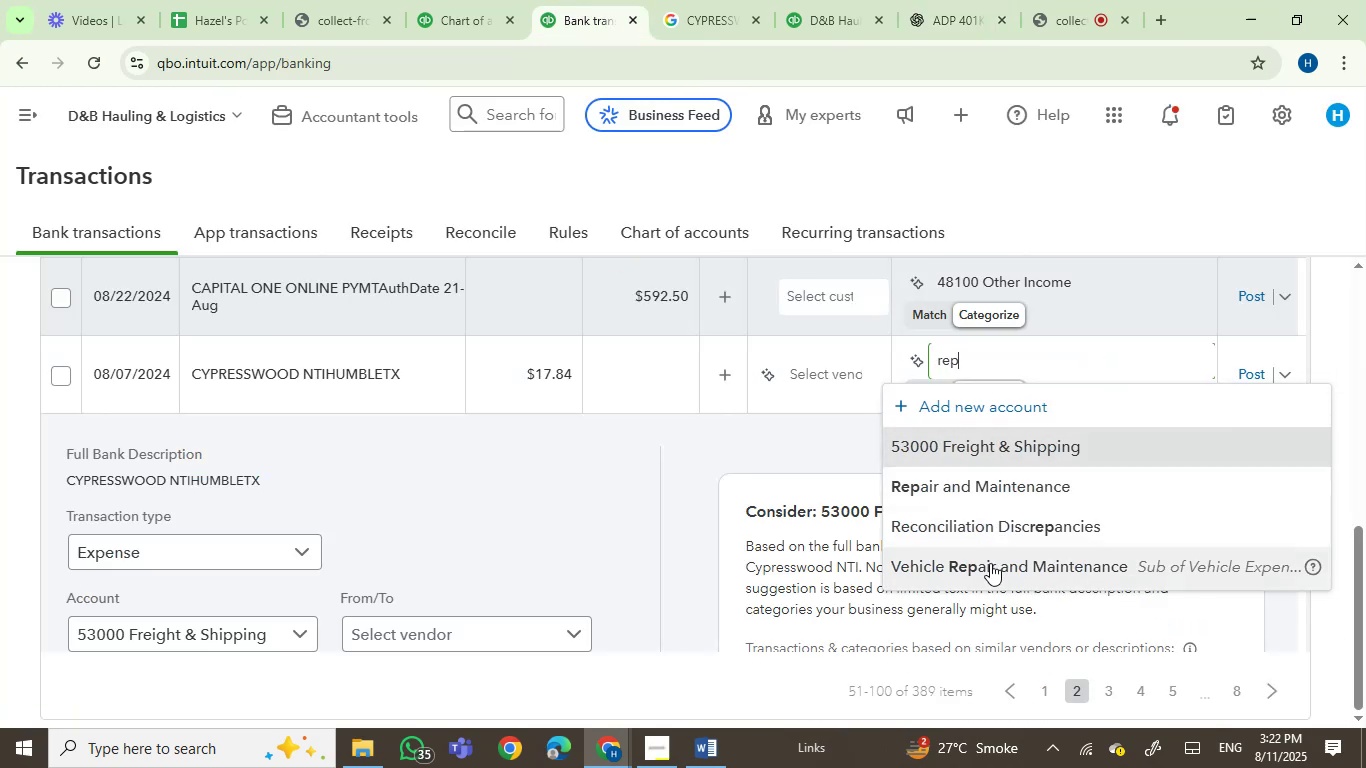 
left_click([990, 565])
 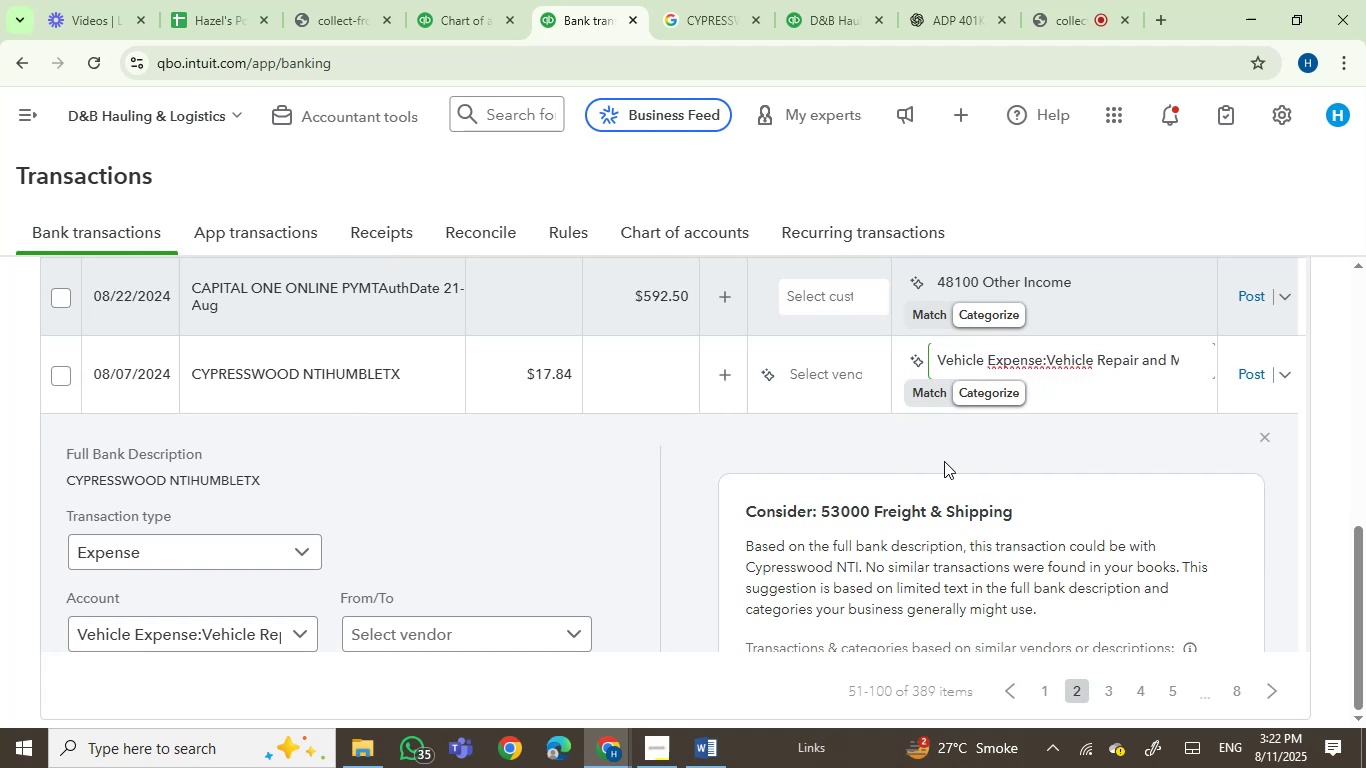 
wait(9.02)
 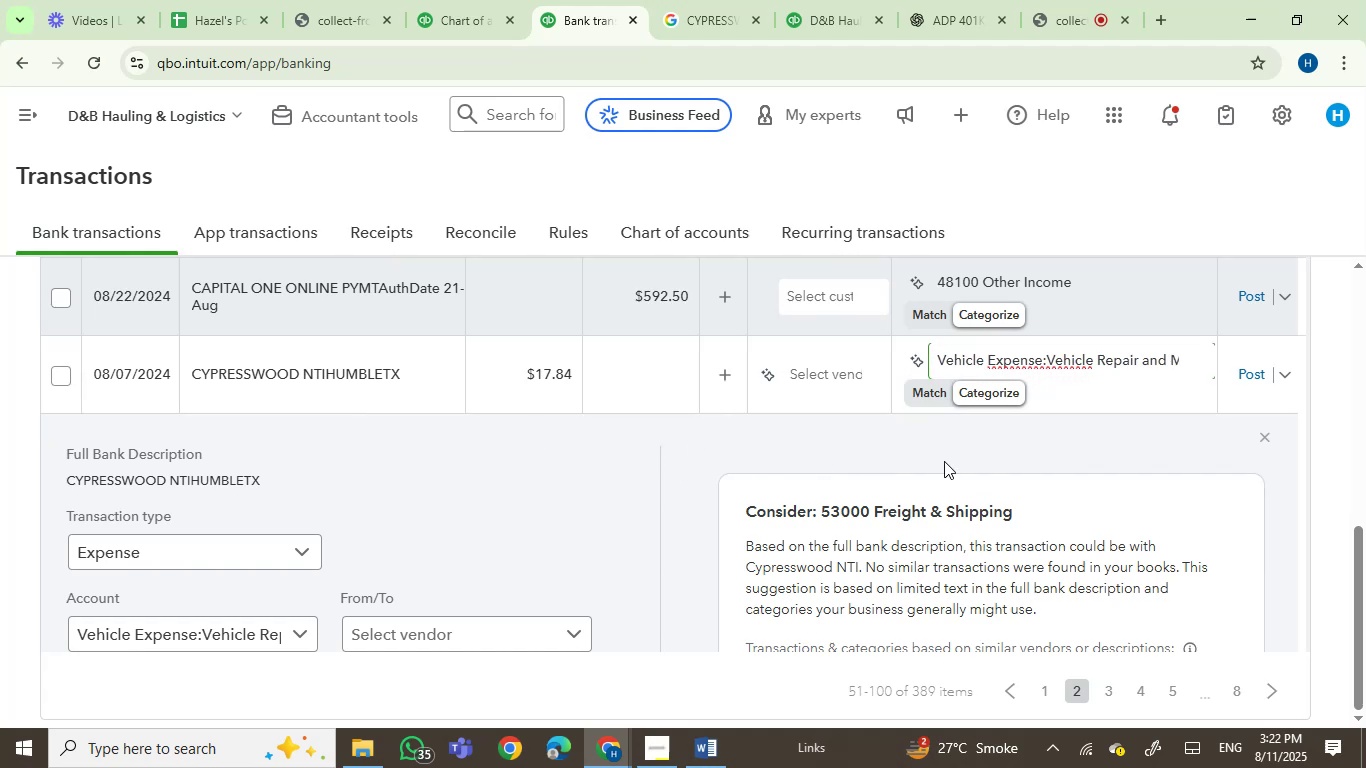 
left_click([1241, 372])
 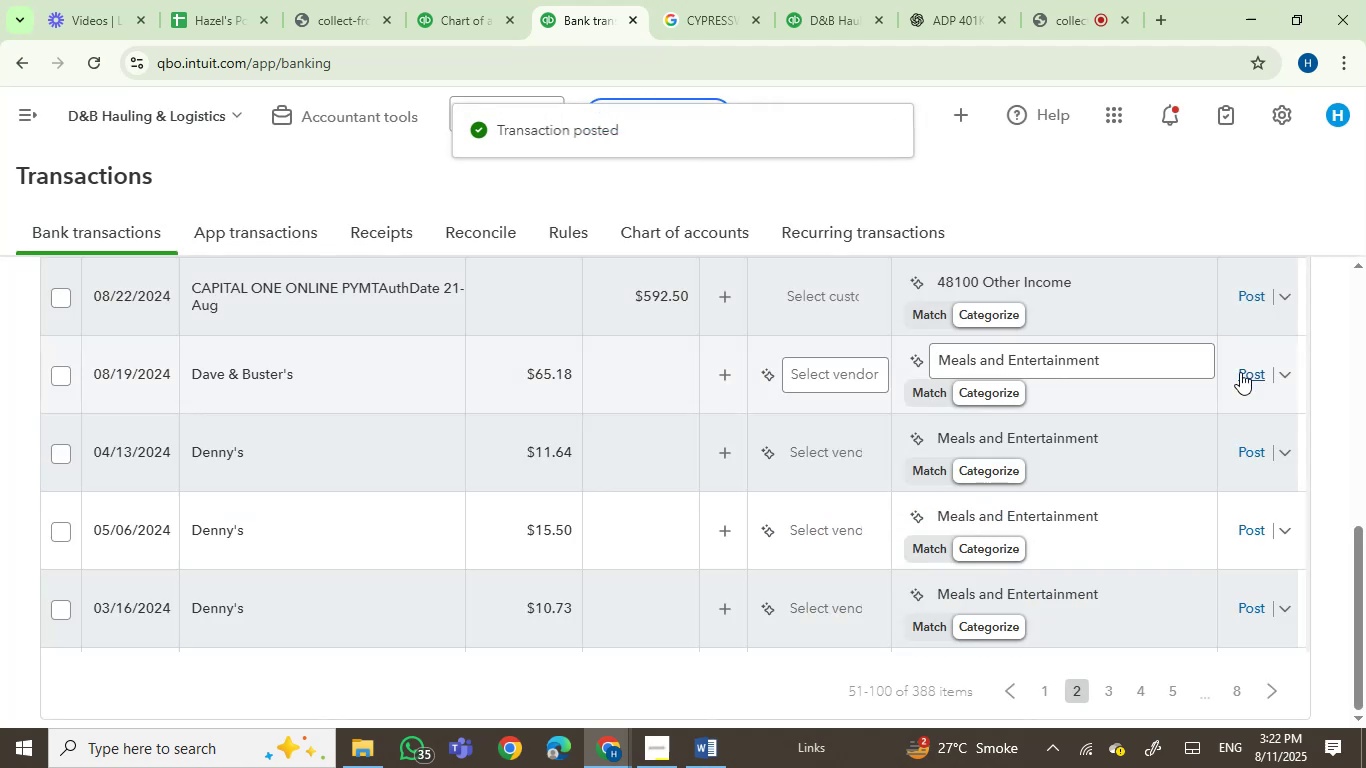 
left_click([396, 399])
 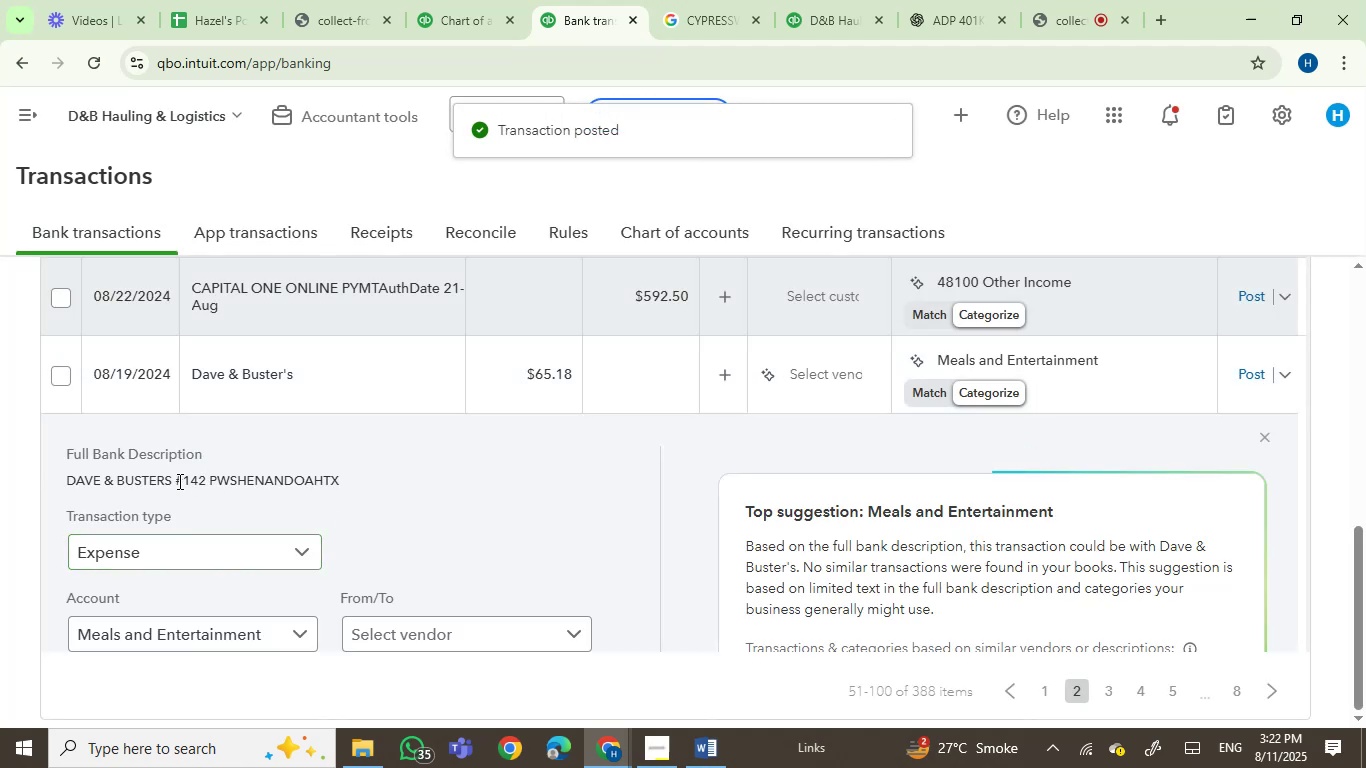 
left_click_drag(start_coordinate=[174, 482], to_coordinate=[57, 486])
 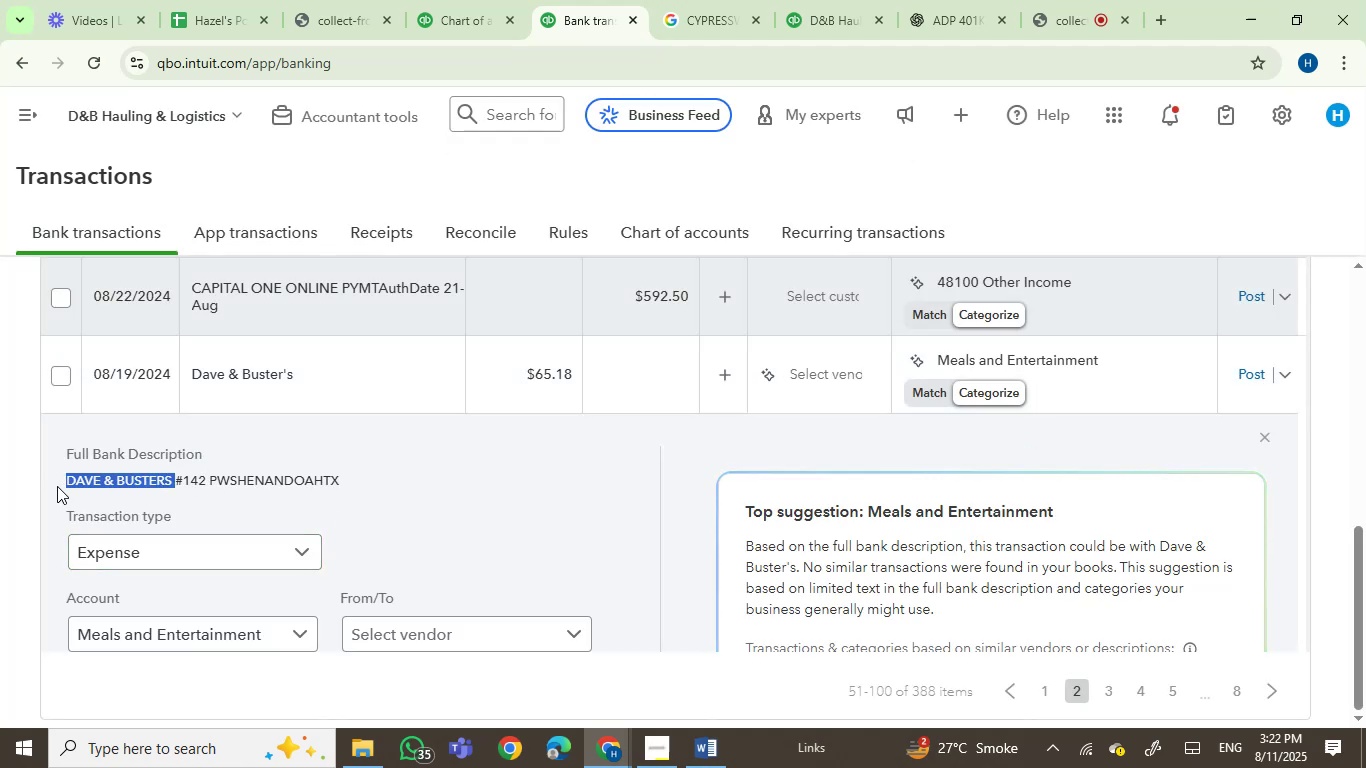 
key(Control+C)
 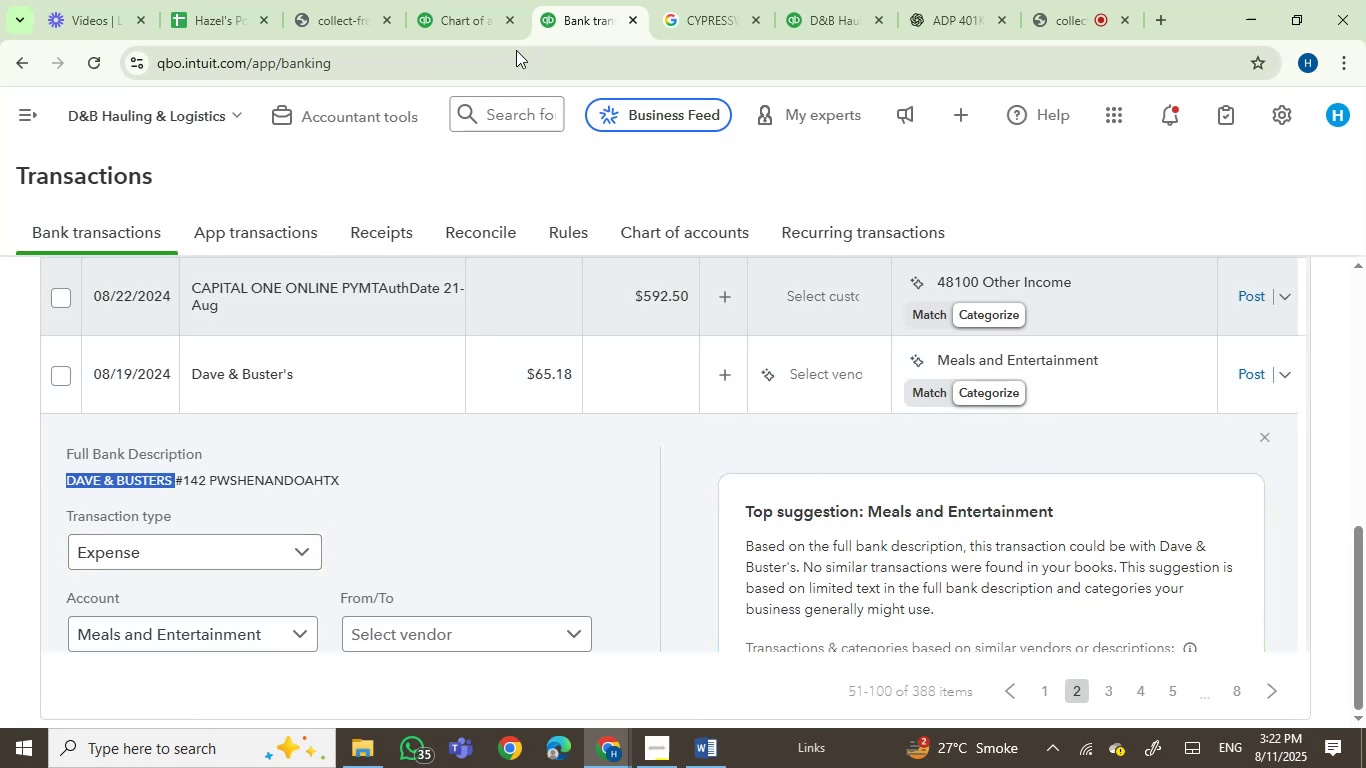 
left_click([691, 23])
 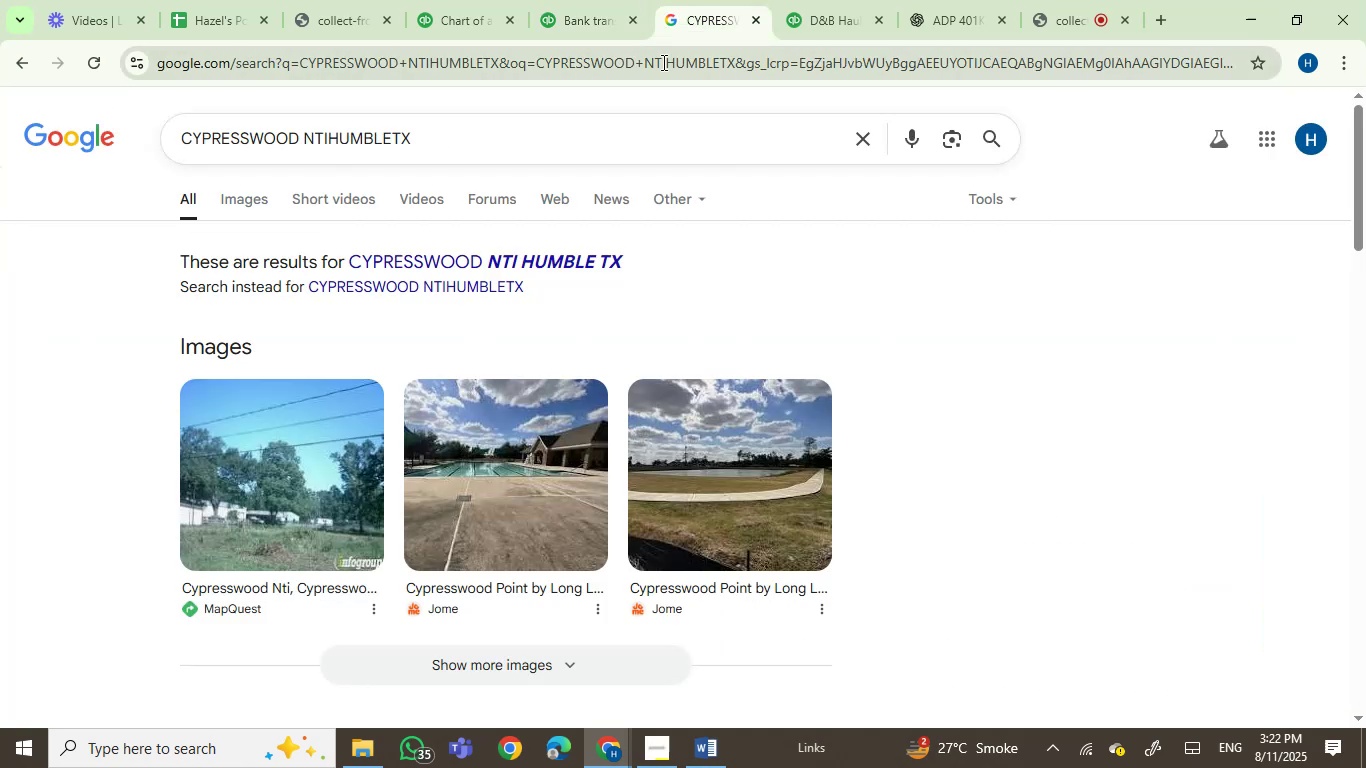 
double_click([662, 62])
 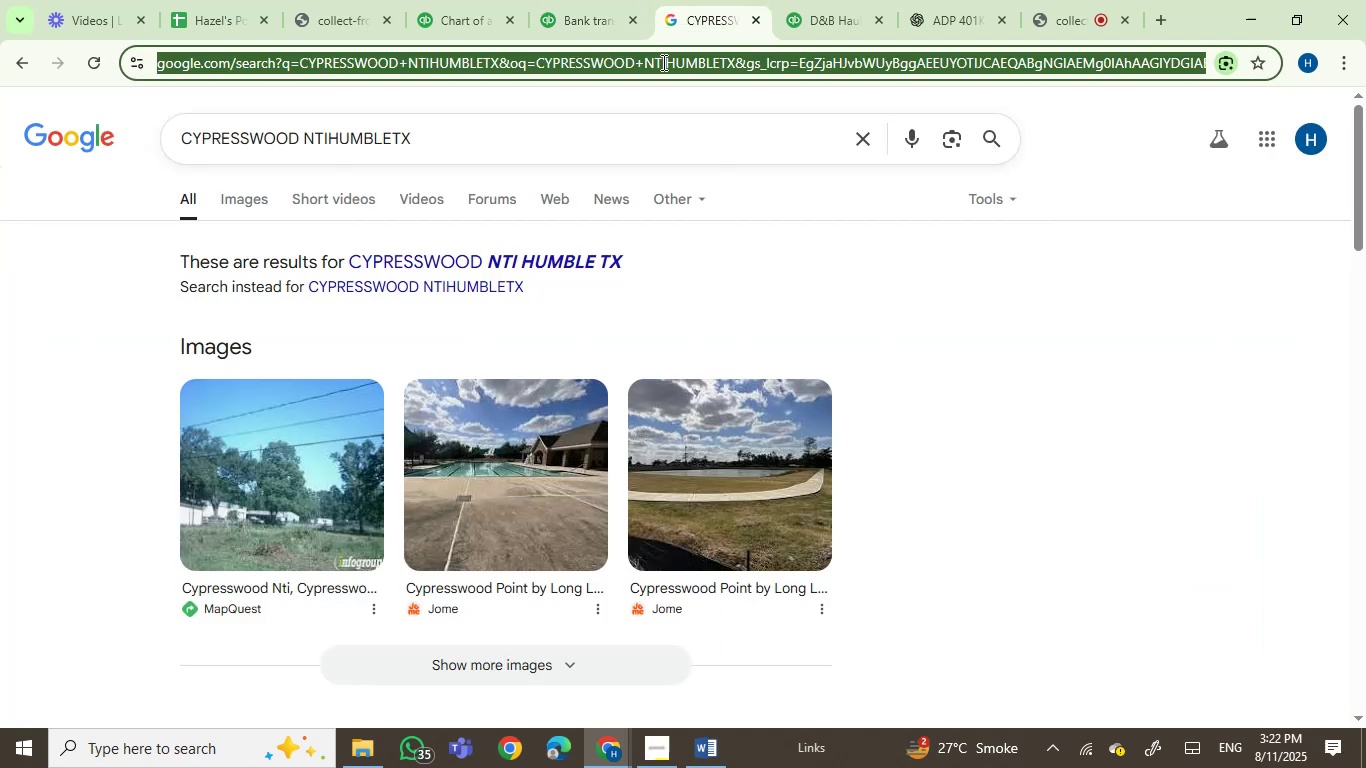 
key(Control+V)
 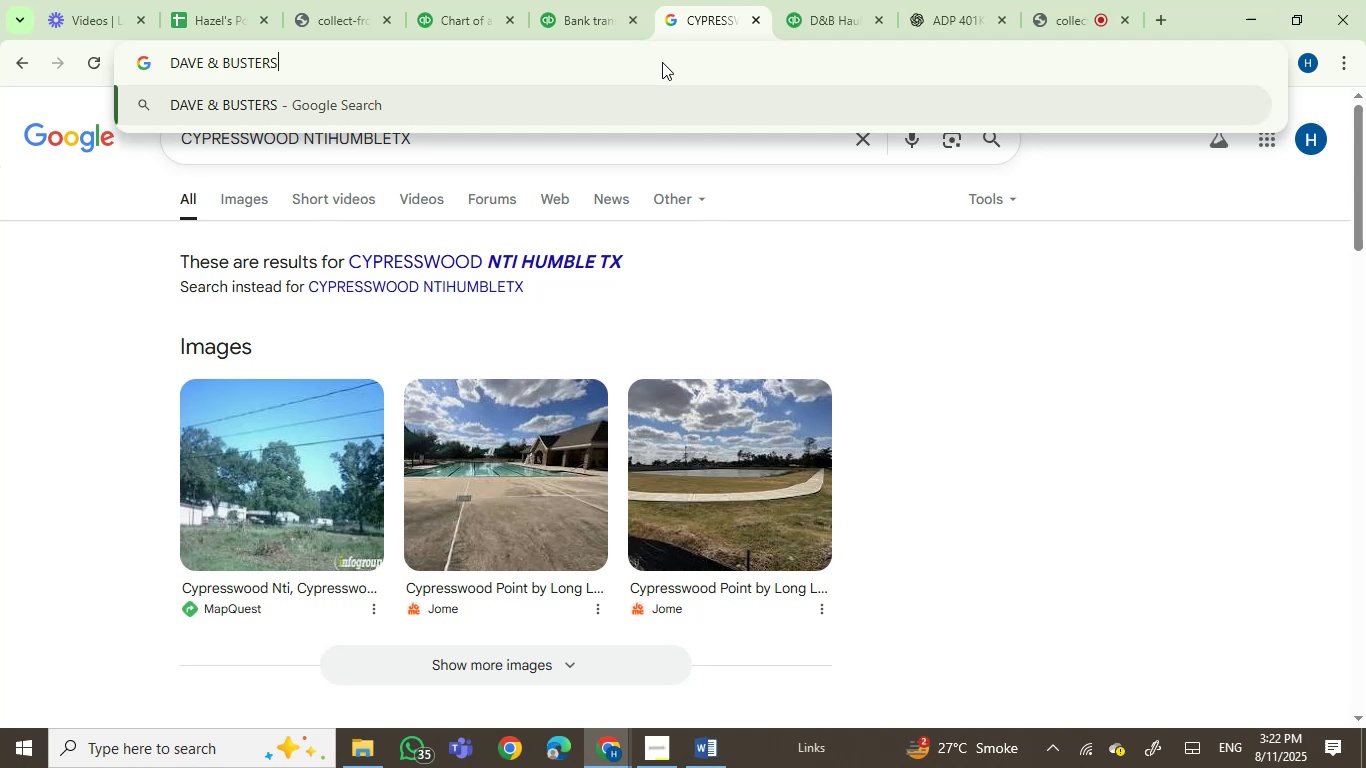 
key(Enter)
 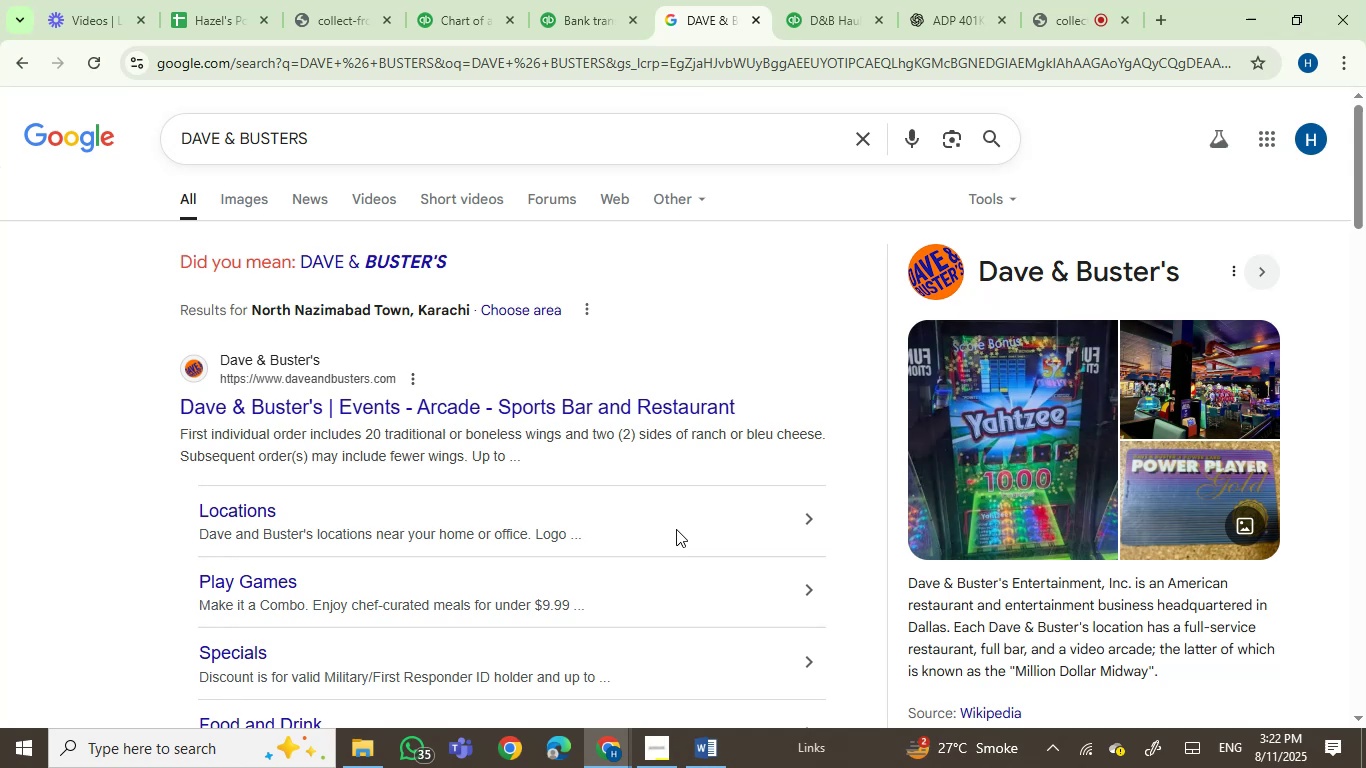 
wait(15.96)
 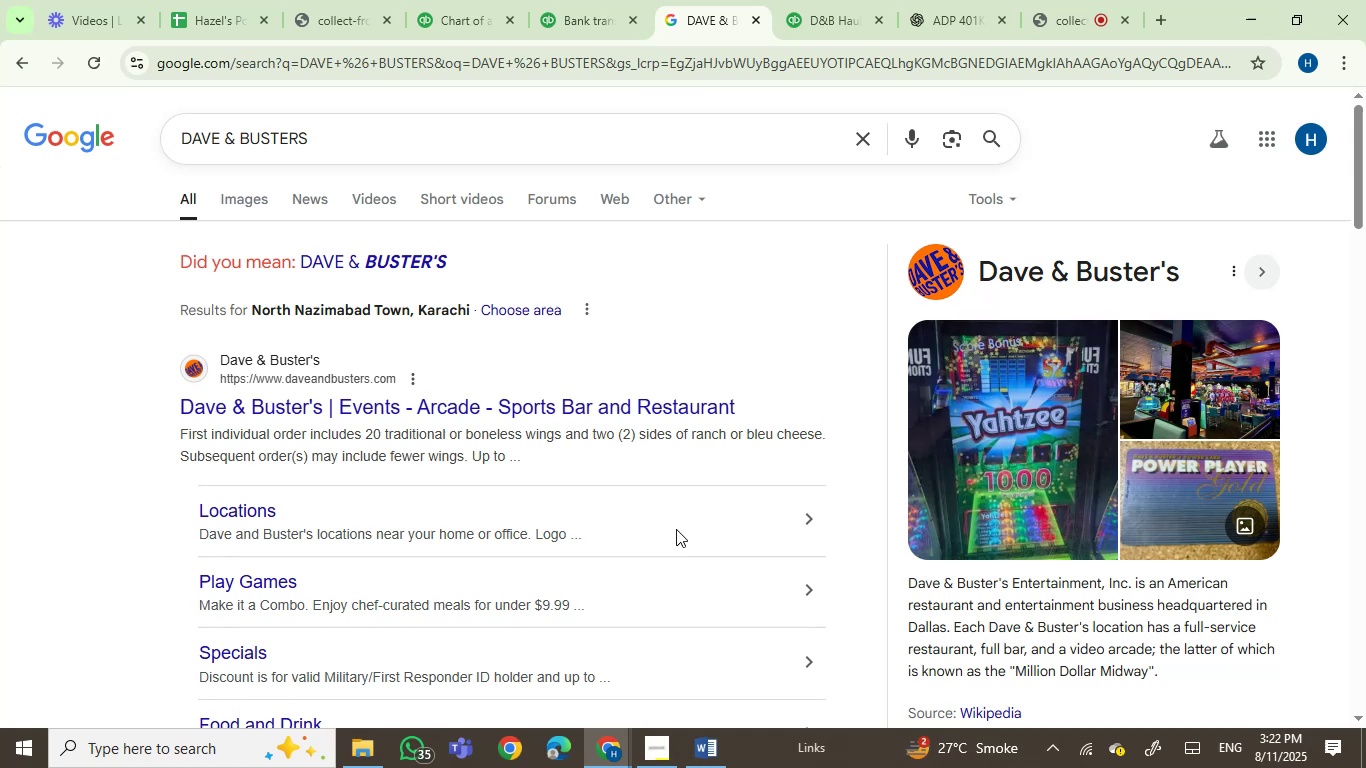 
scroll: coordinate [676, 529], scroll_direction: down, amount: 2.0
 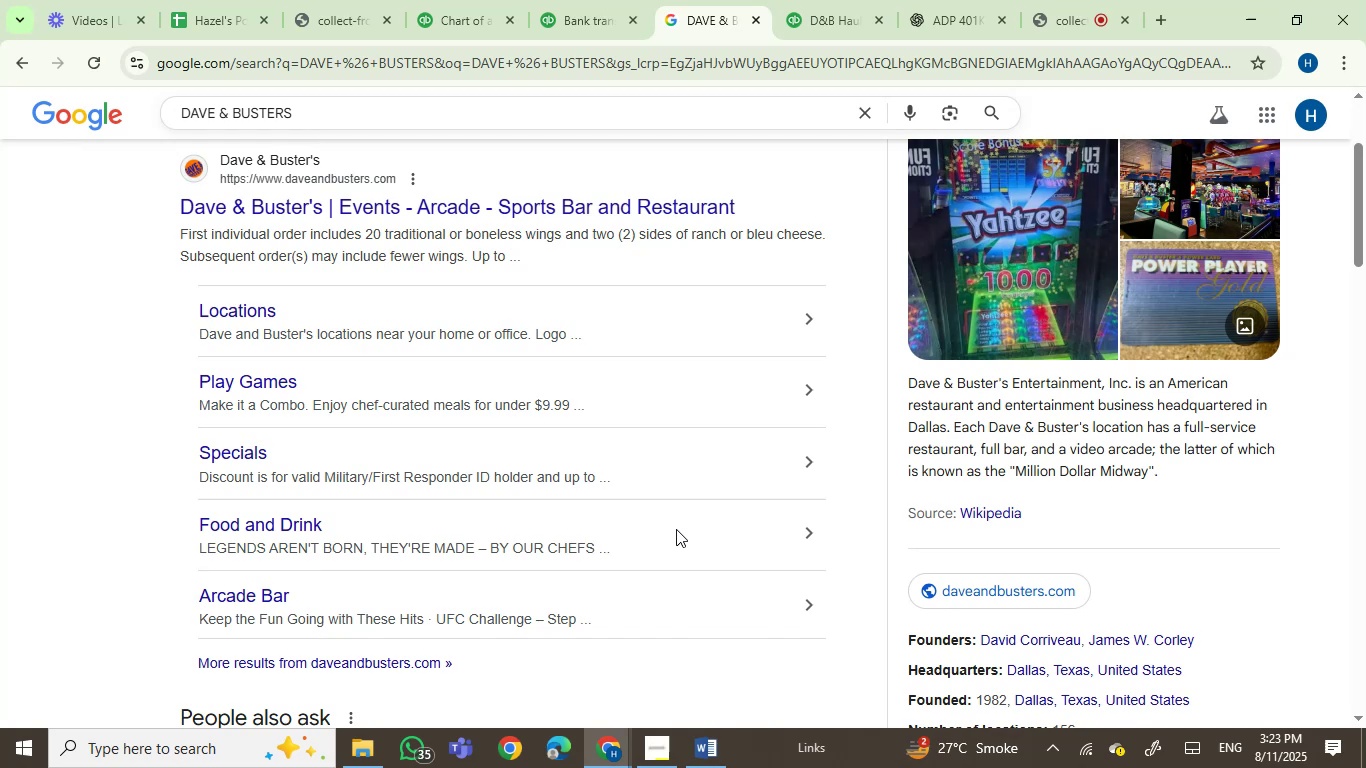 
wait(5.28)
 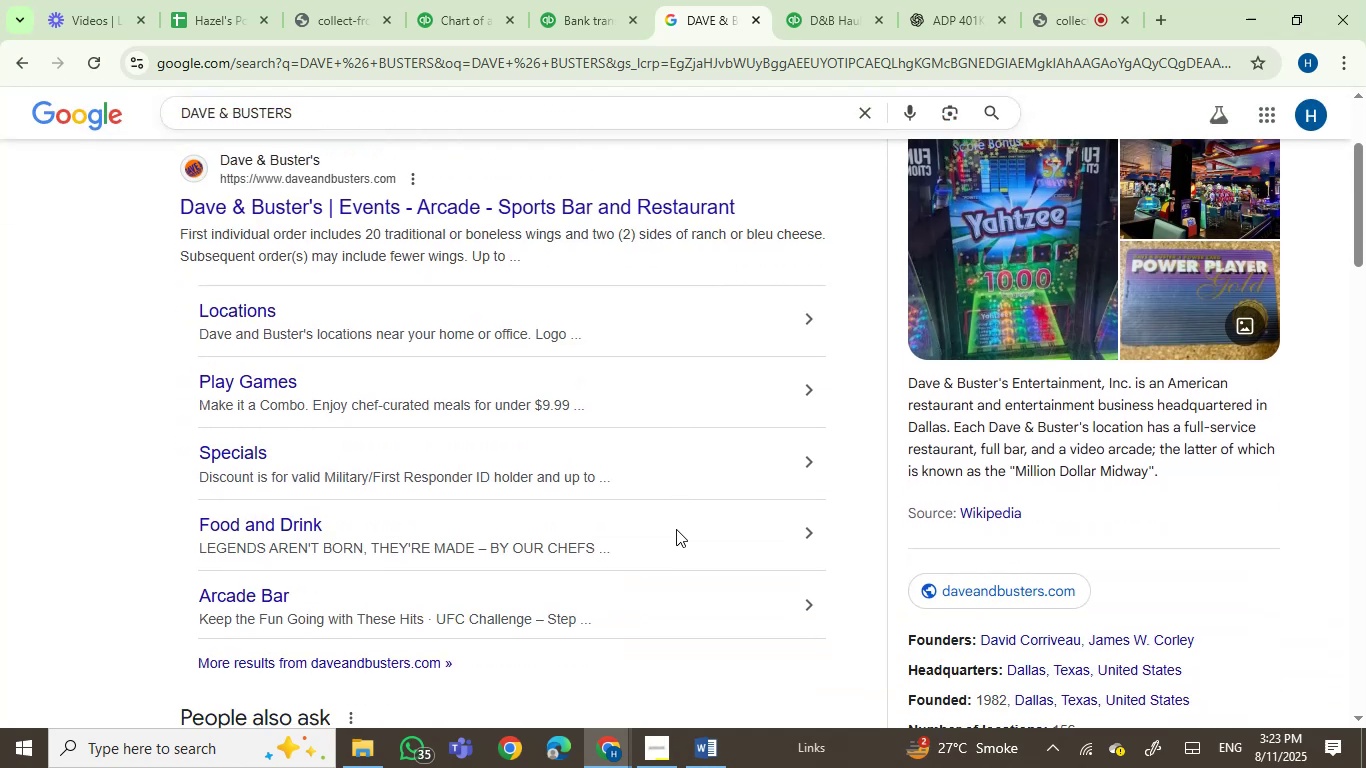 
scroll: coordinate [676, 529], scroll_direction: down, amount: 1.0
 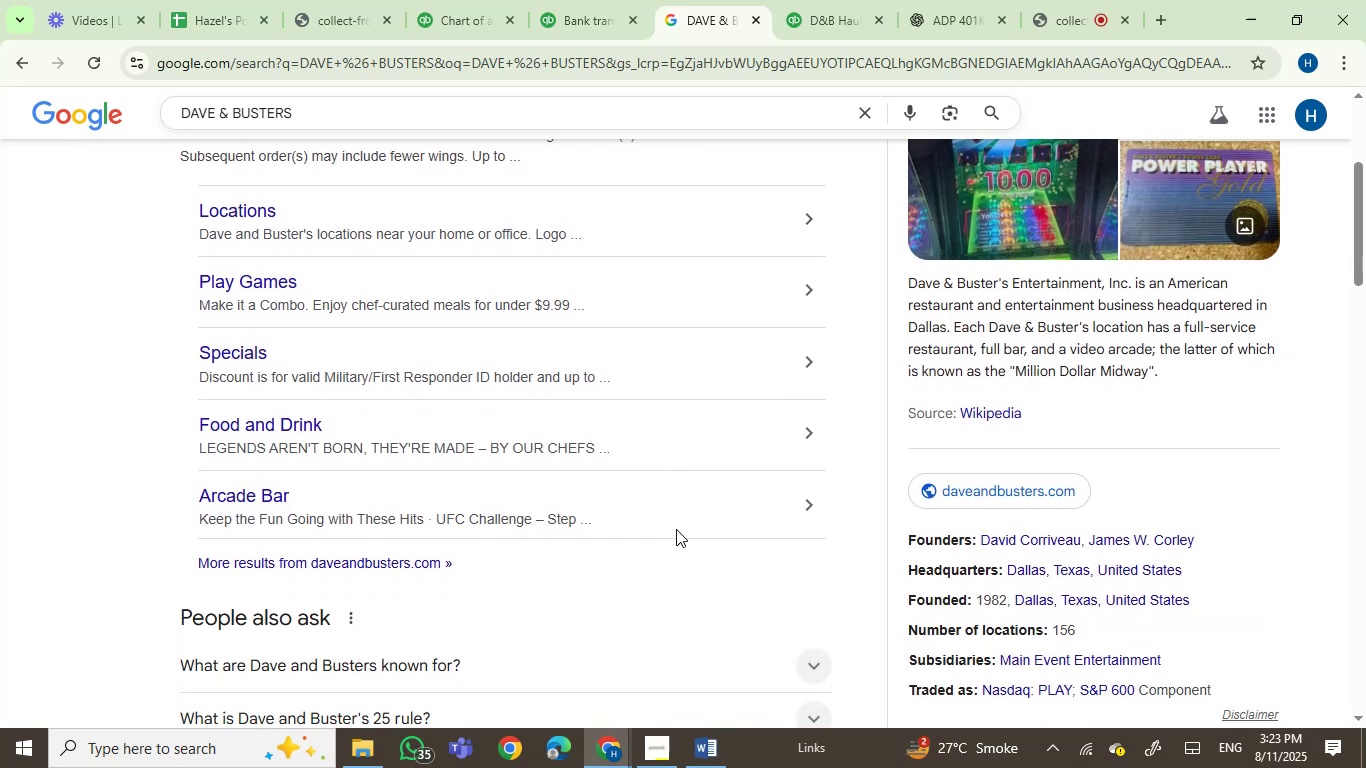 
scroll: coordinate [676, 529], scroll_direction: up, amount: 3.0
 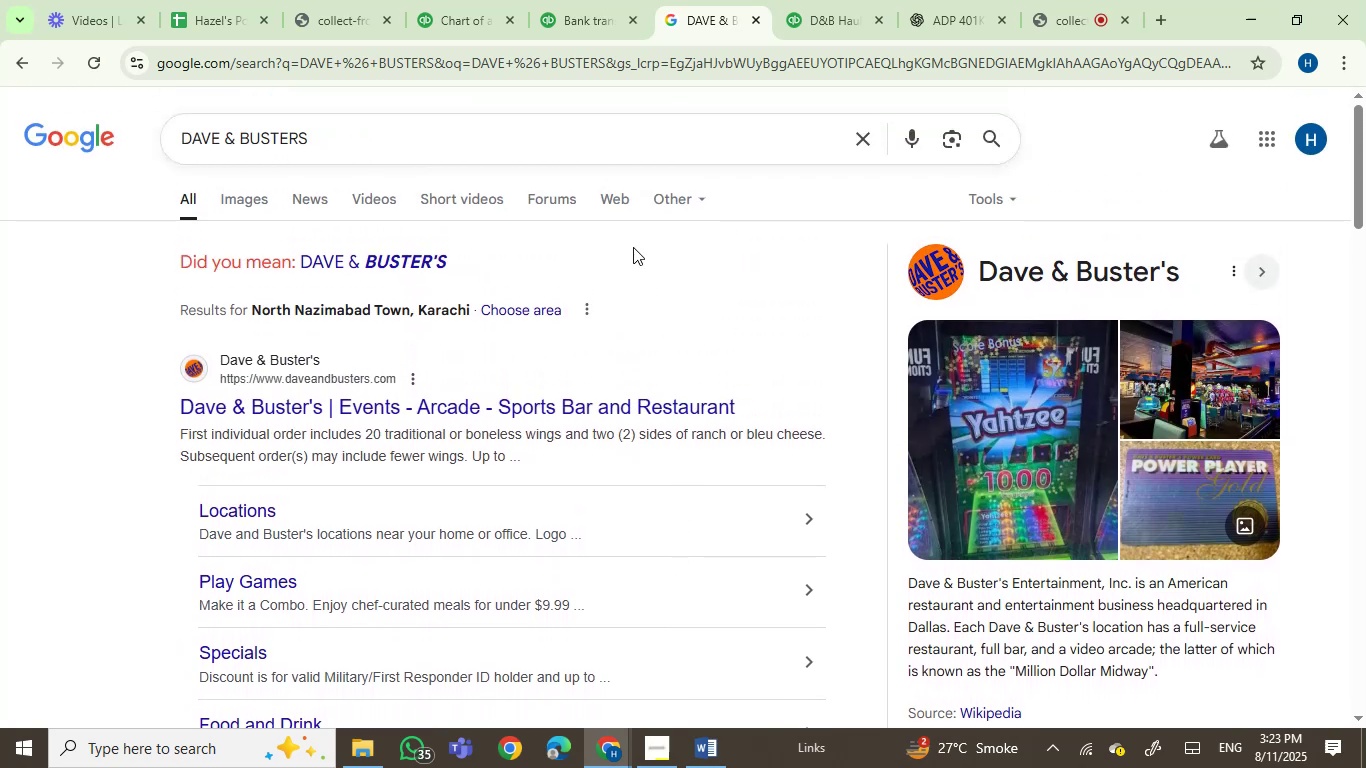 
left_click([571, 31])
 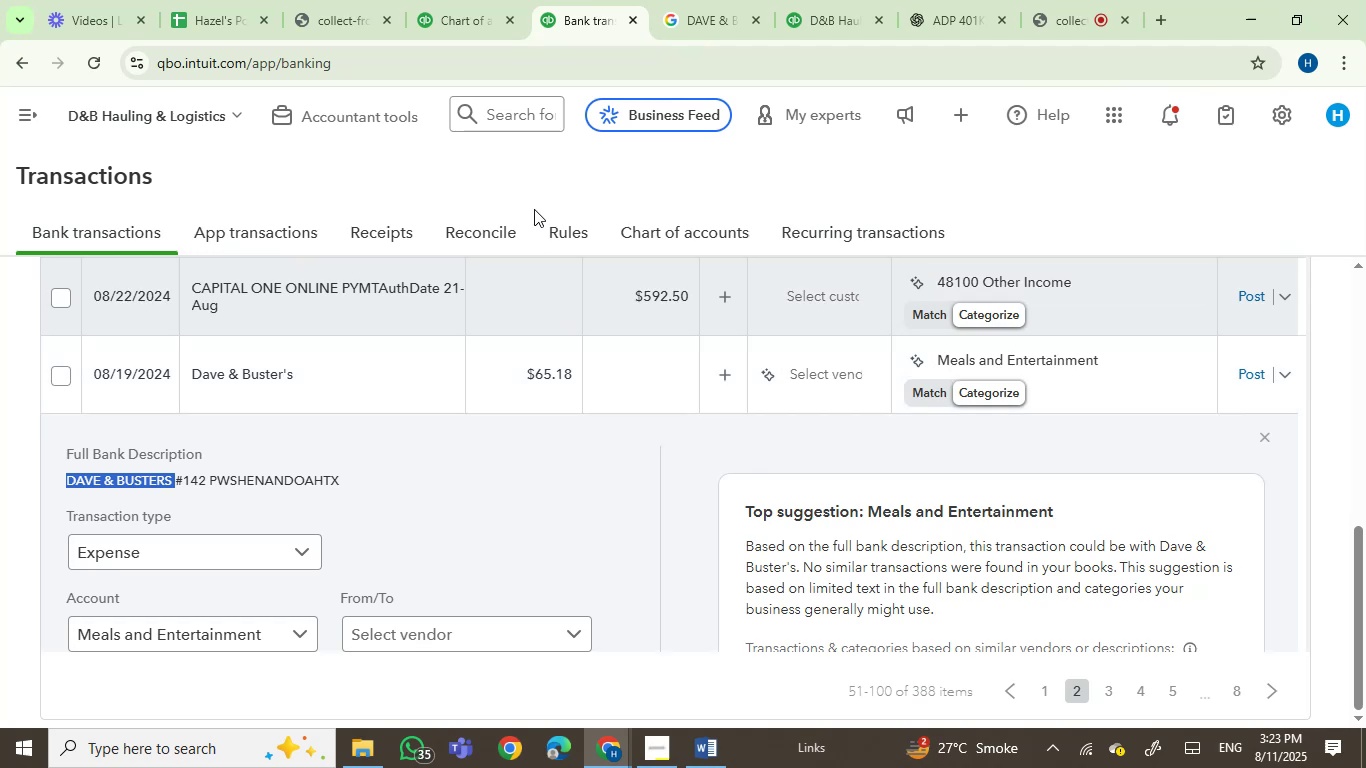 
left_click([685, 18])
 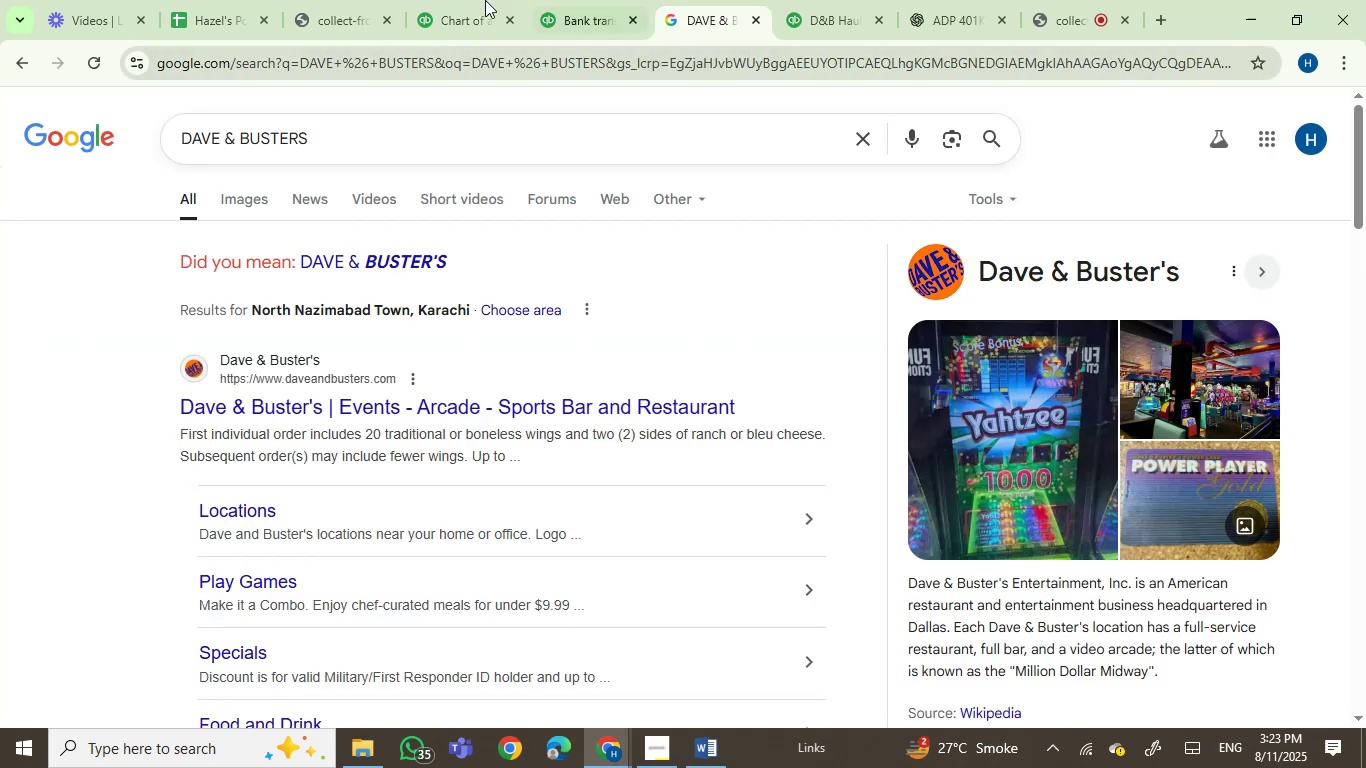 
left_click([573, 14])
 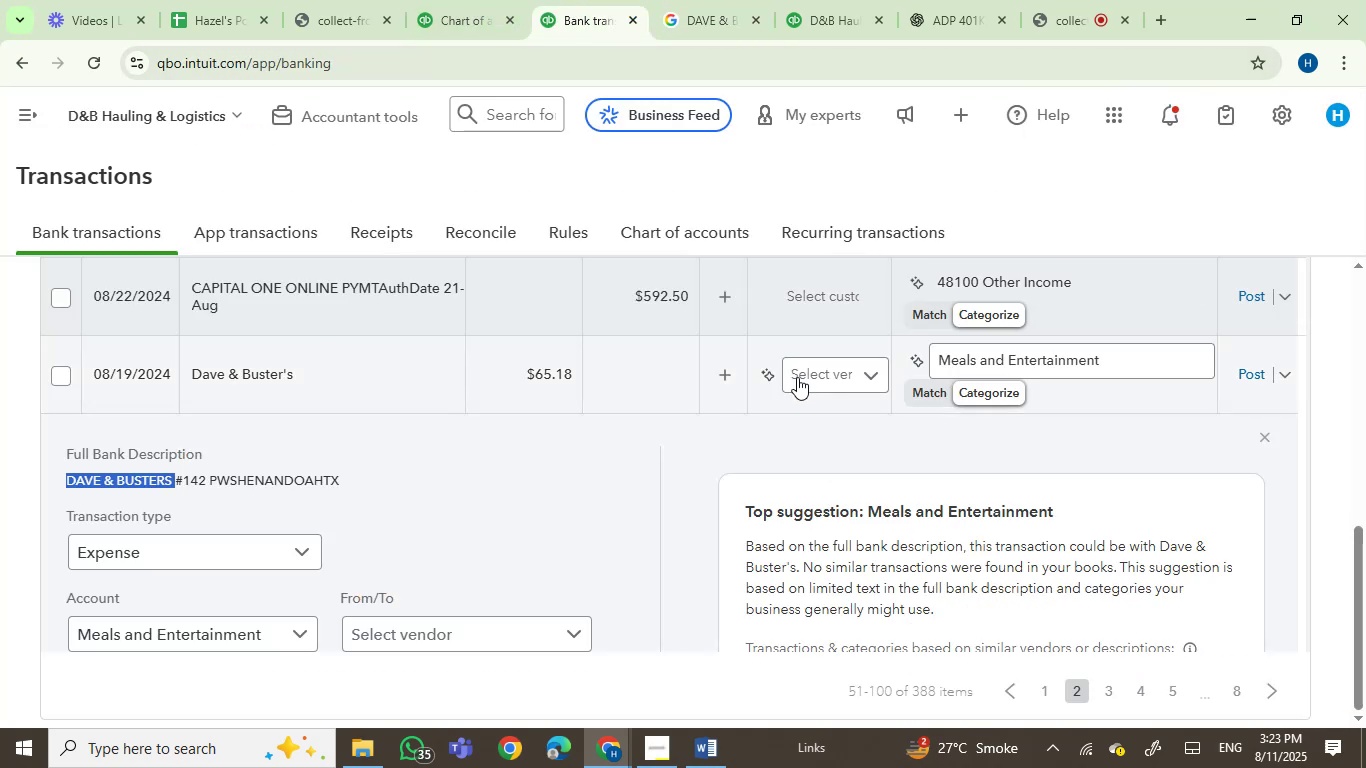 
left_click([801, 378])
 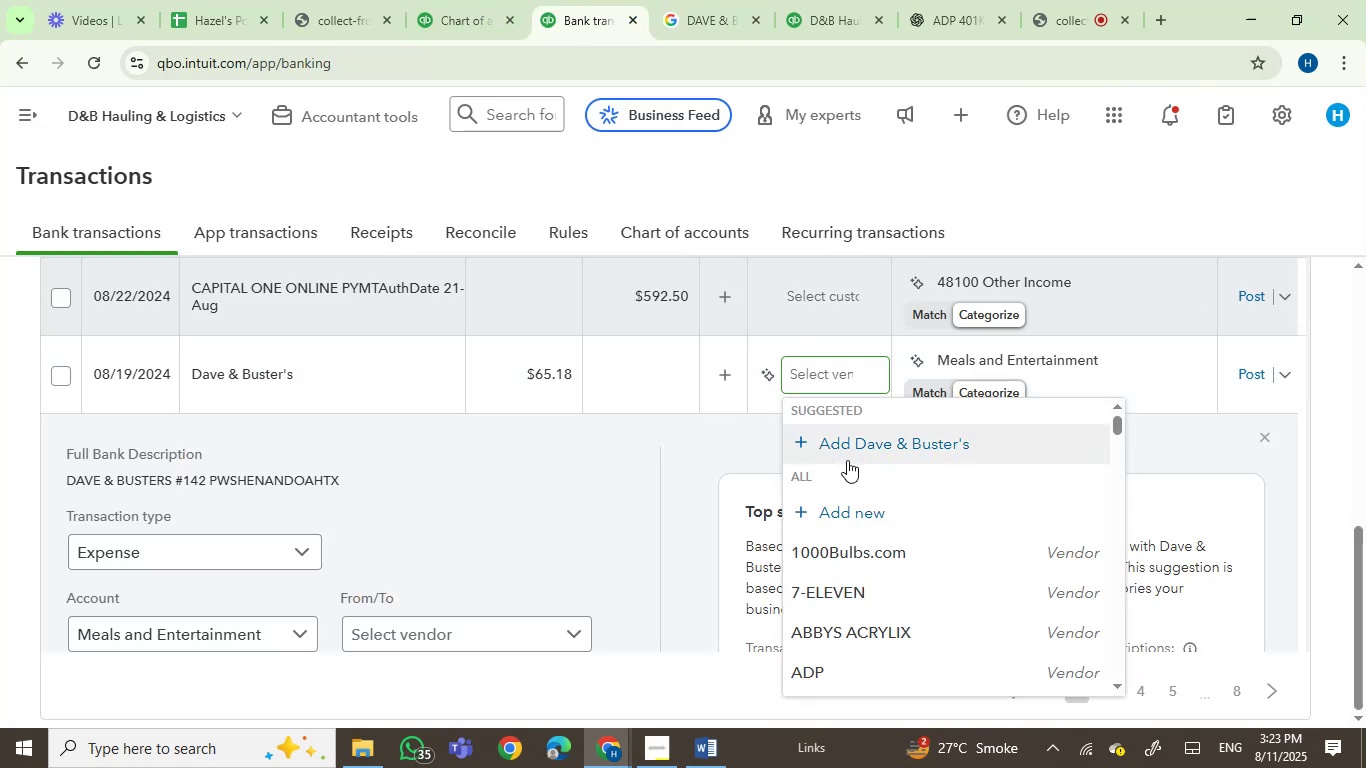 
left_click([858, 455])
 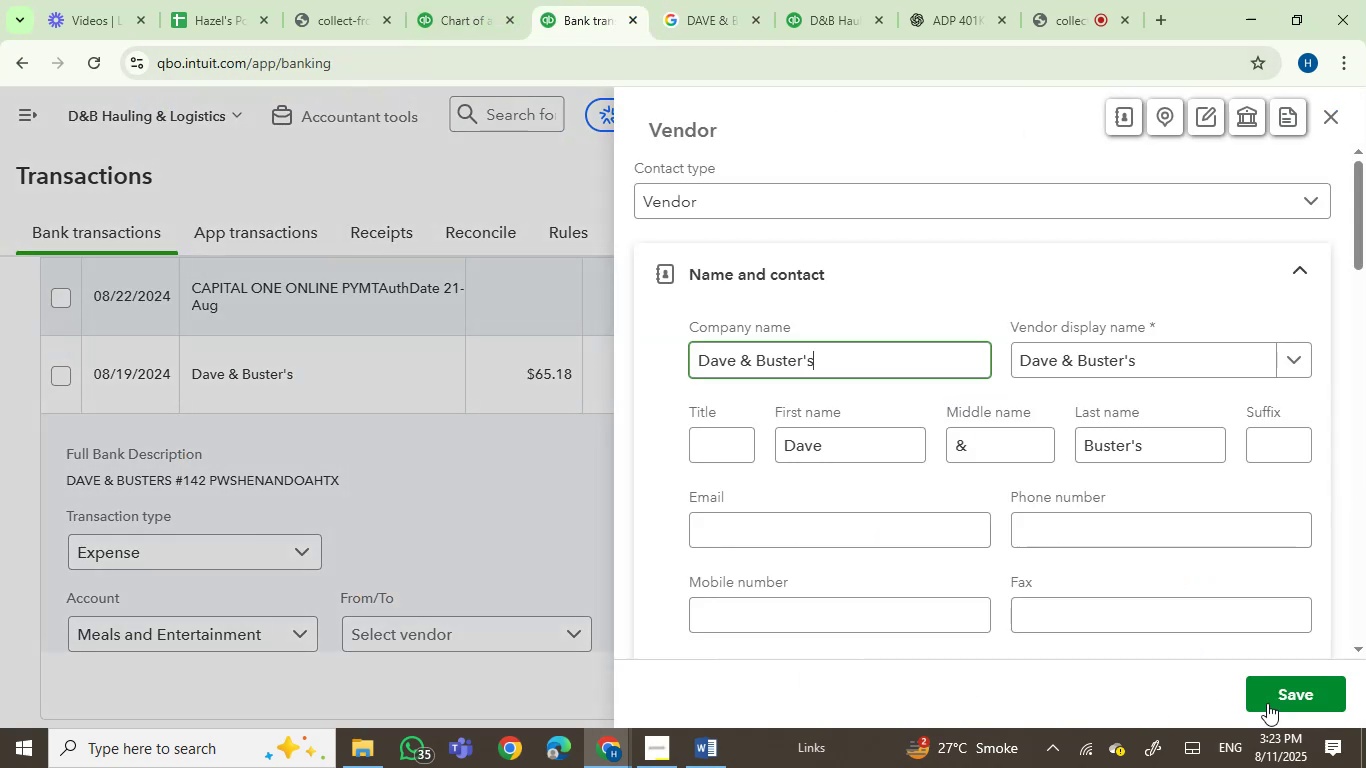 
left_click([1291, 693])
 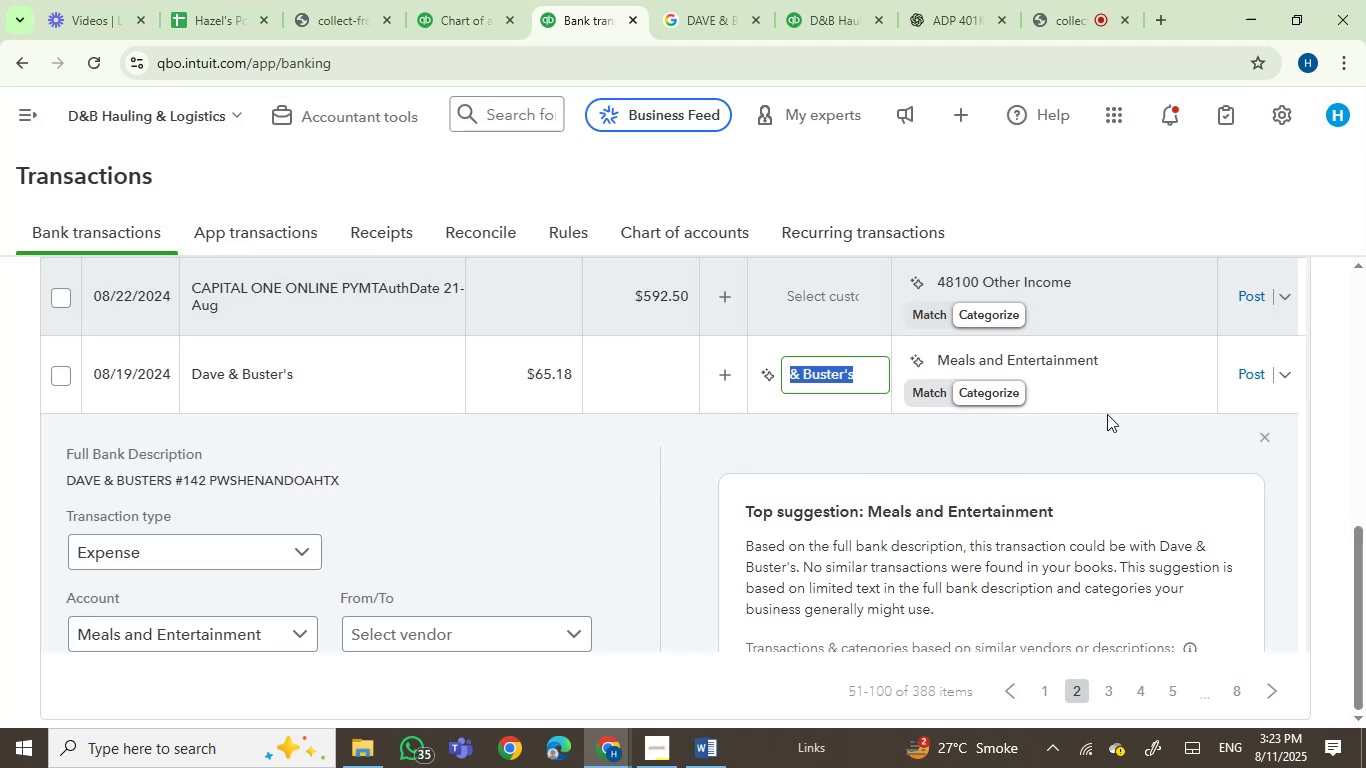 
left_click([1258, 373])
 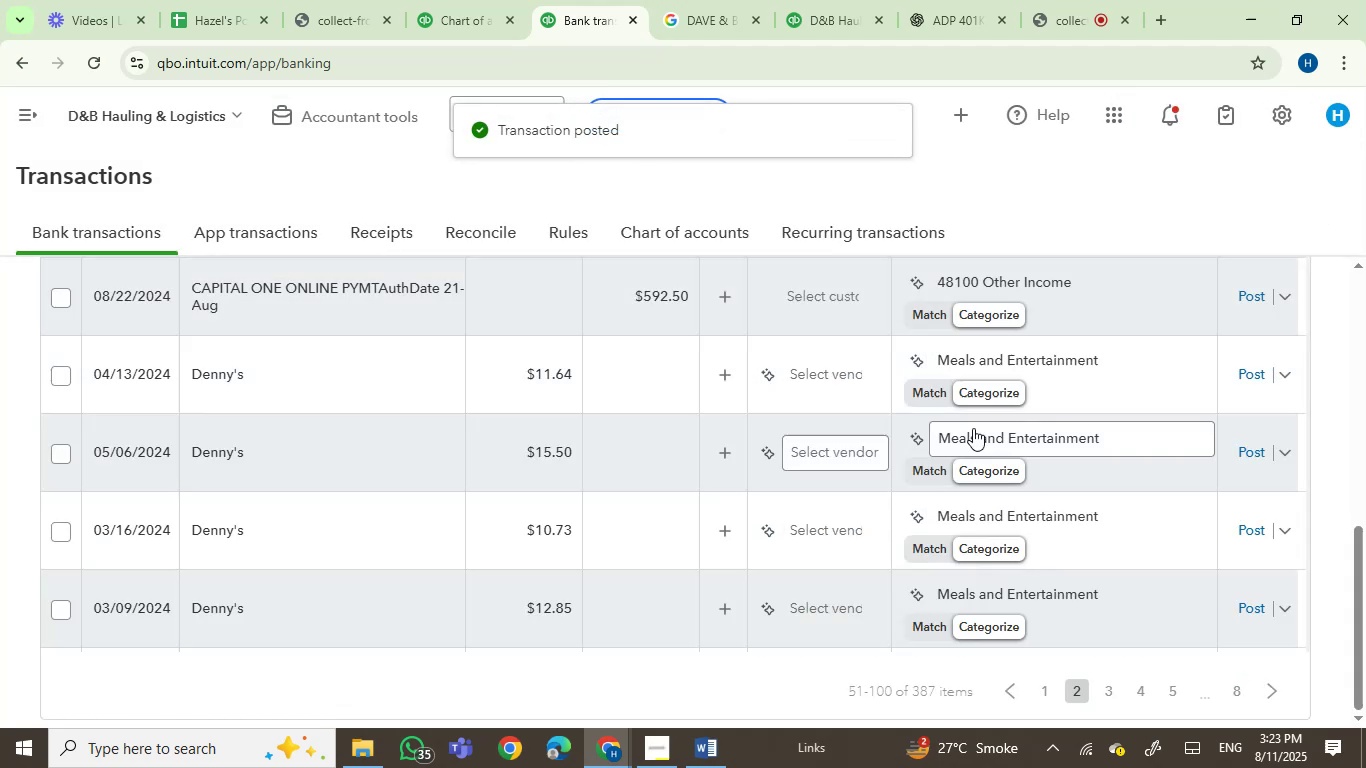 
wait(6.68)
 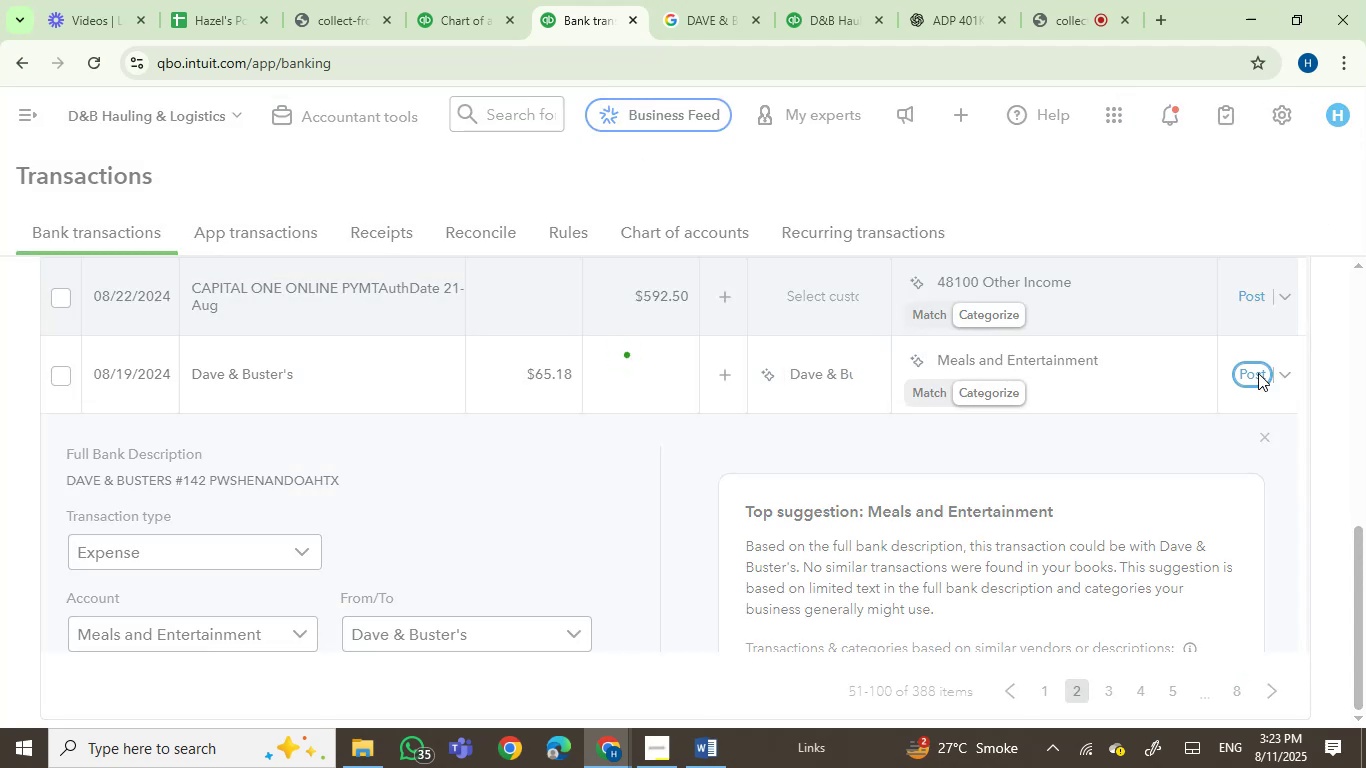 
scroll: coordinate [85, 445], scroll_direction: up, amount: 14.0
 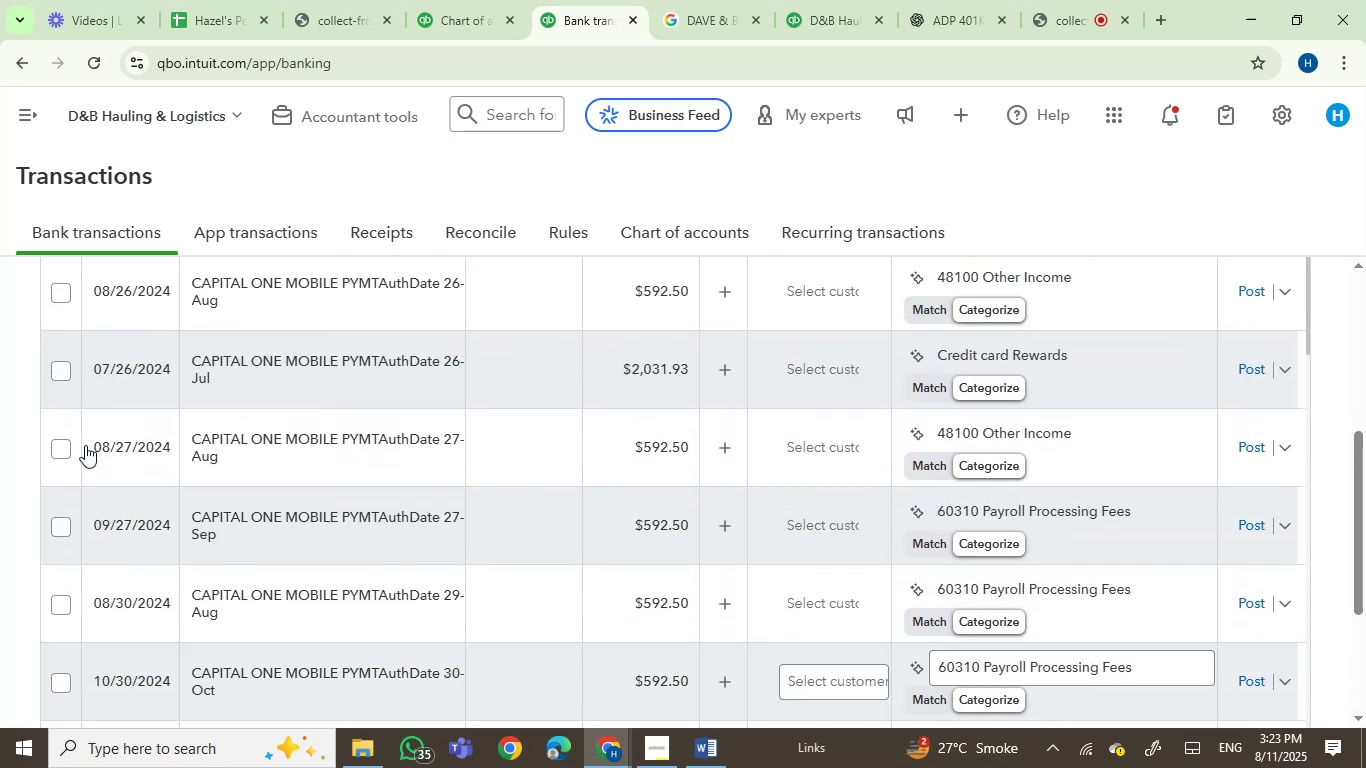 
scroll: coordinate [157, 543], scroll_direction: down, amount: 10.0
 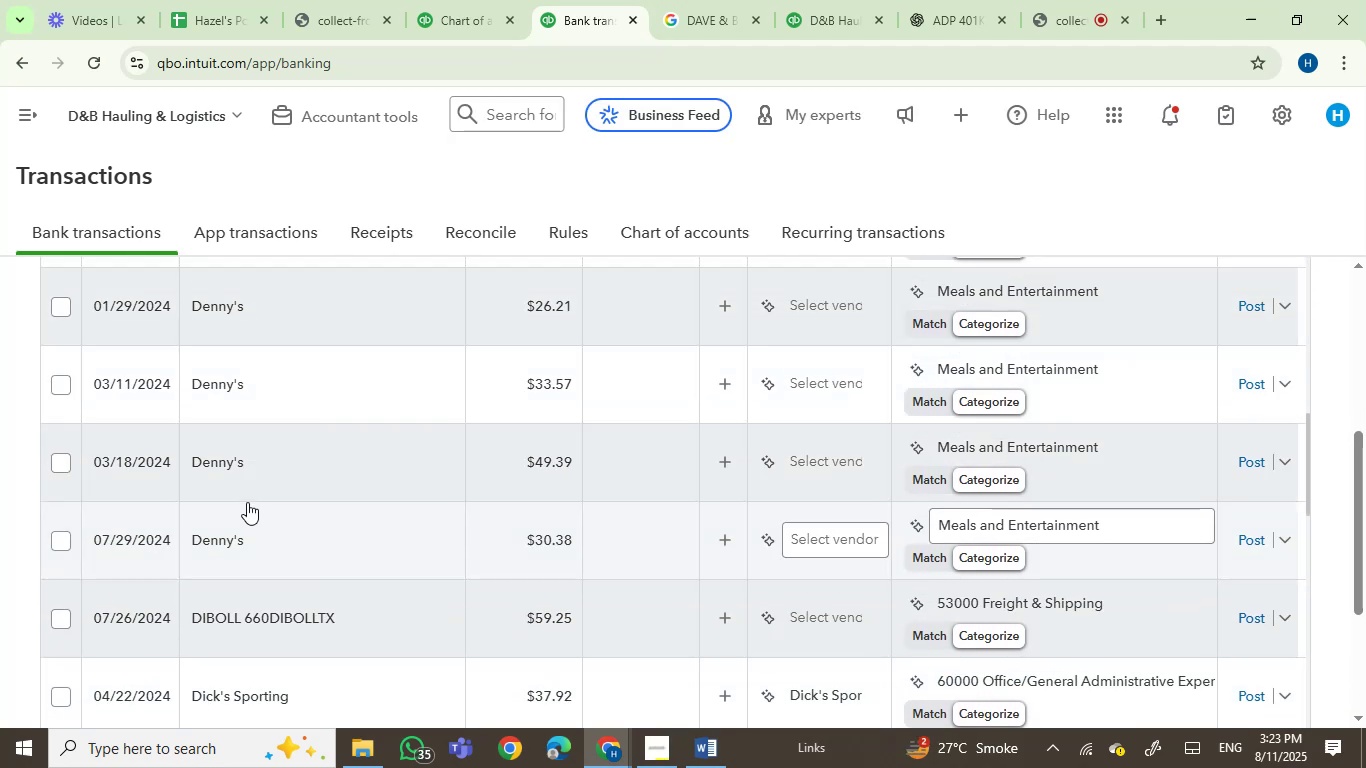 
left_click([309, 483])
 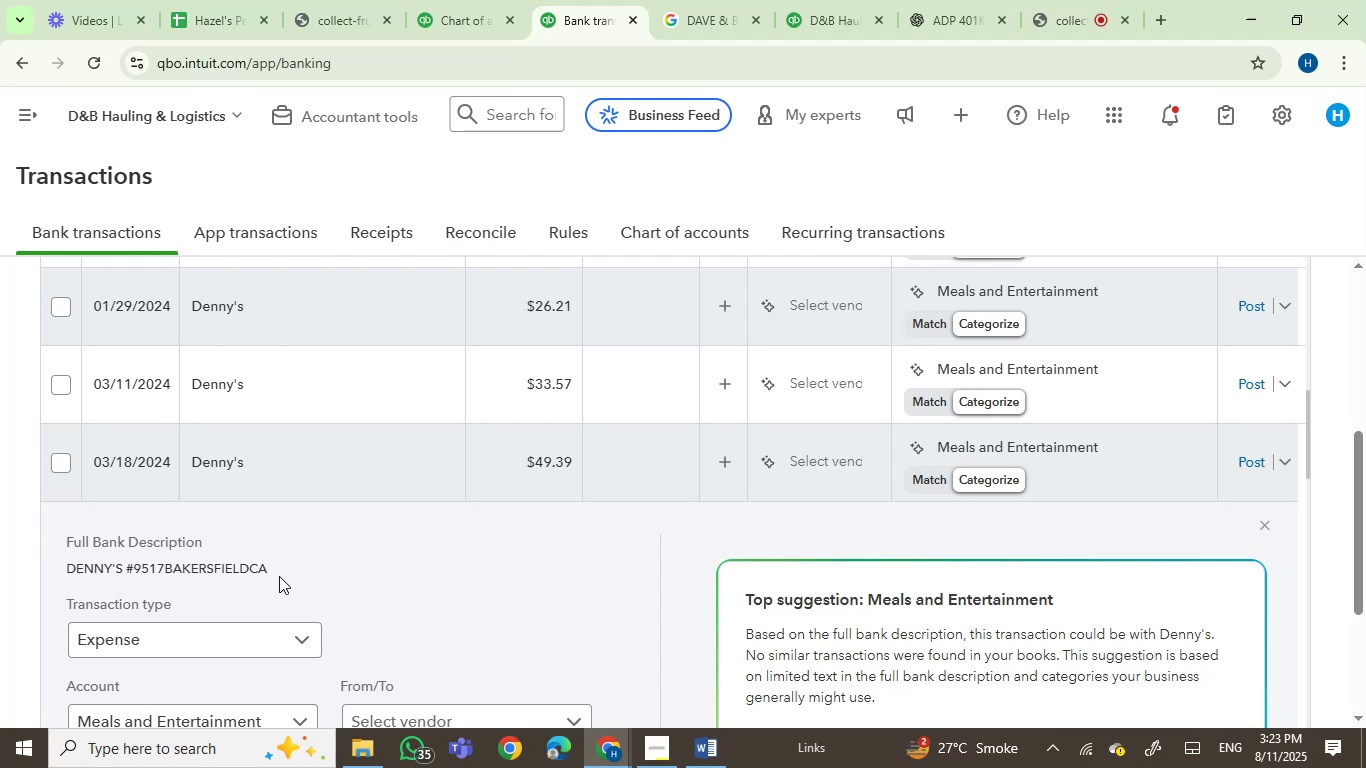 
left_click_drag(start_coordinate=[268, 574], to_coordinate=[50, 561])
 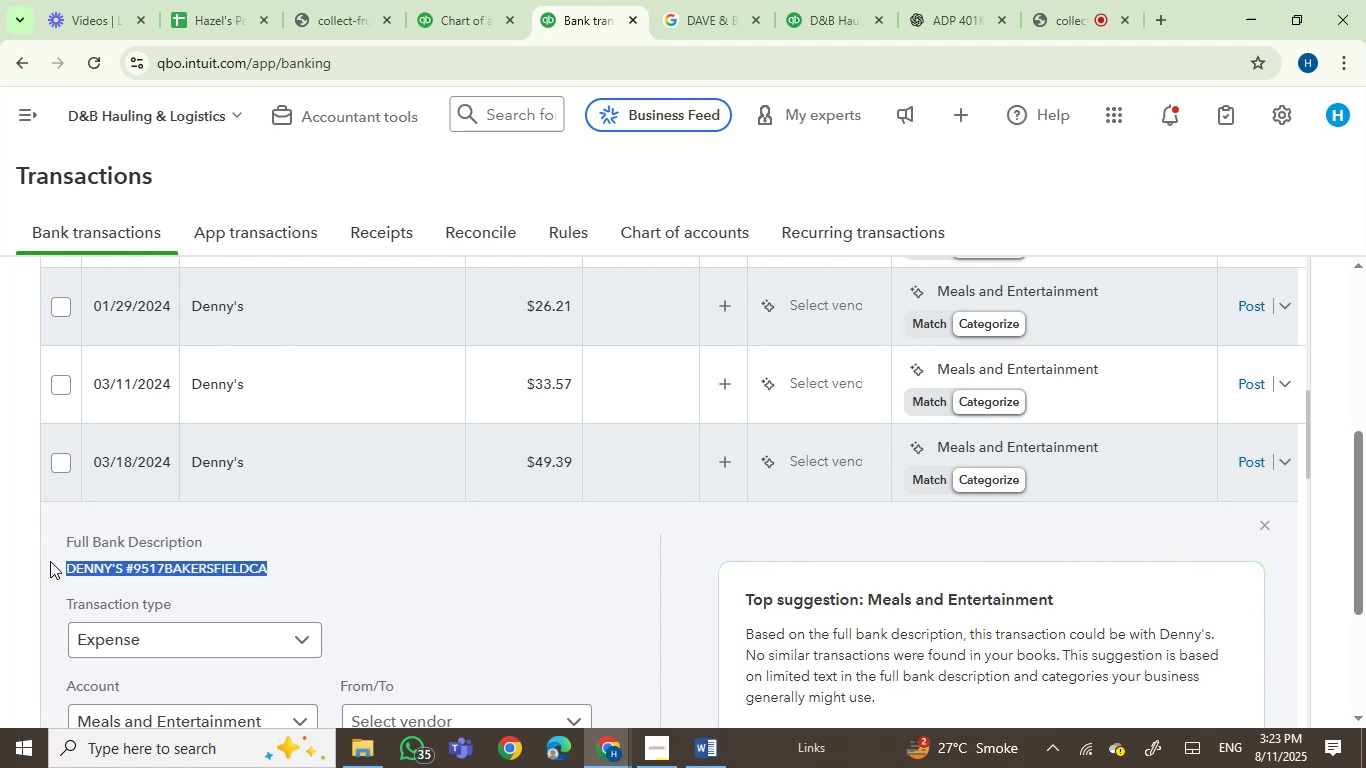 
wait(8.25)
 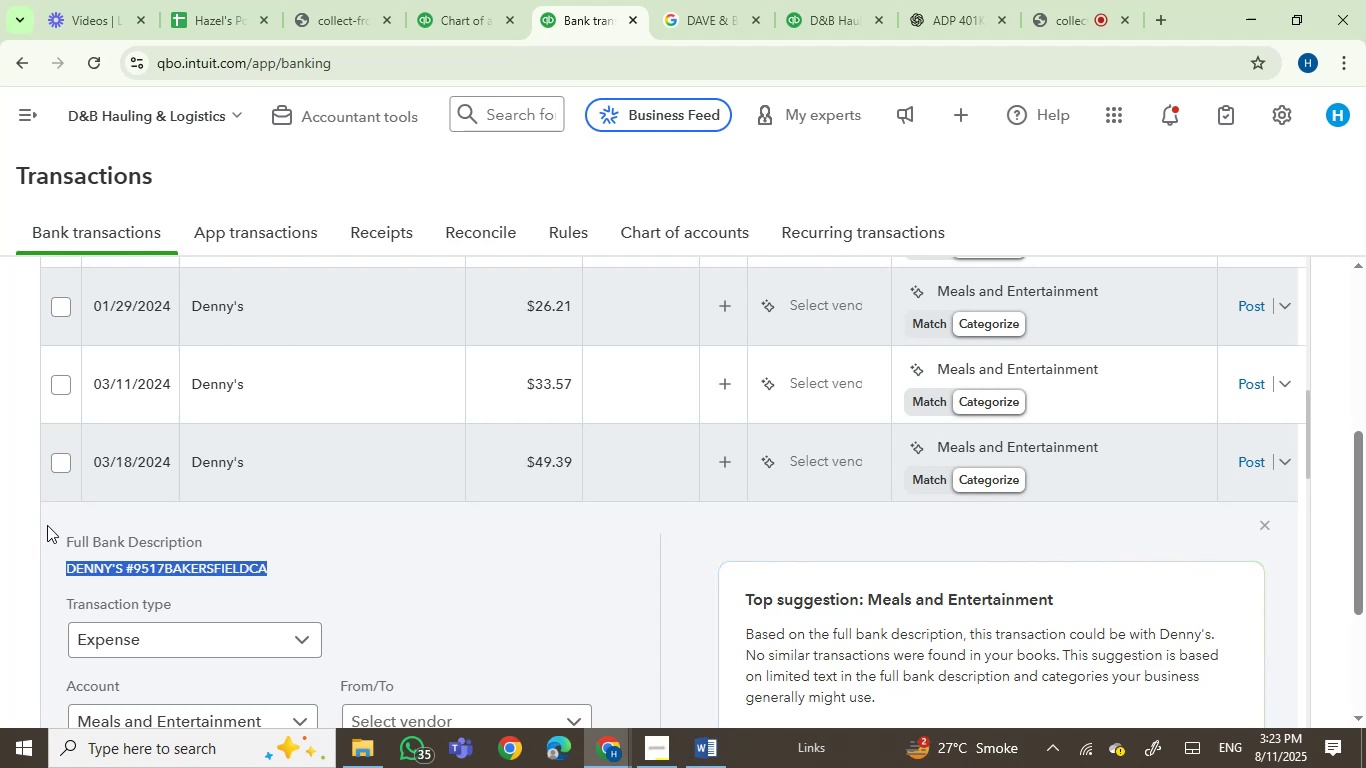 
key(Control+C)
 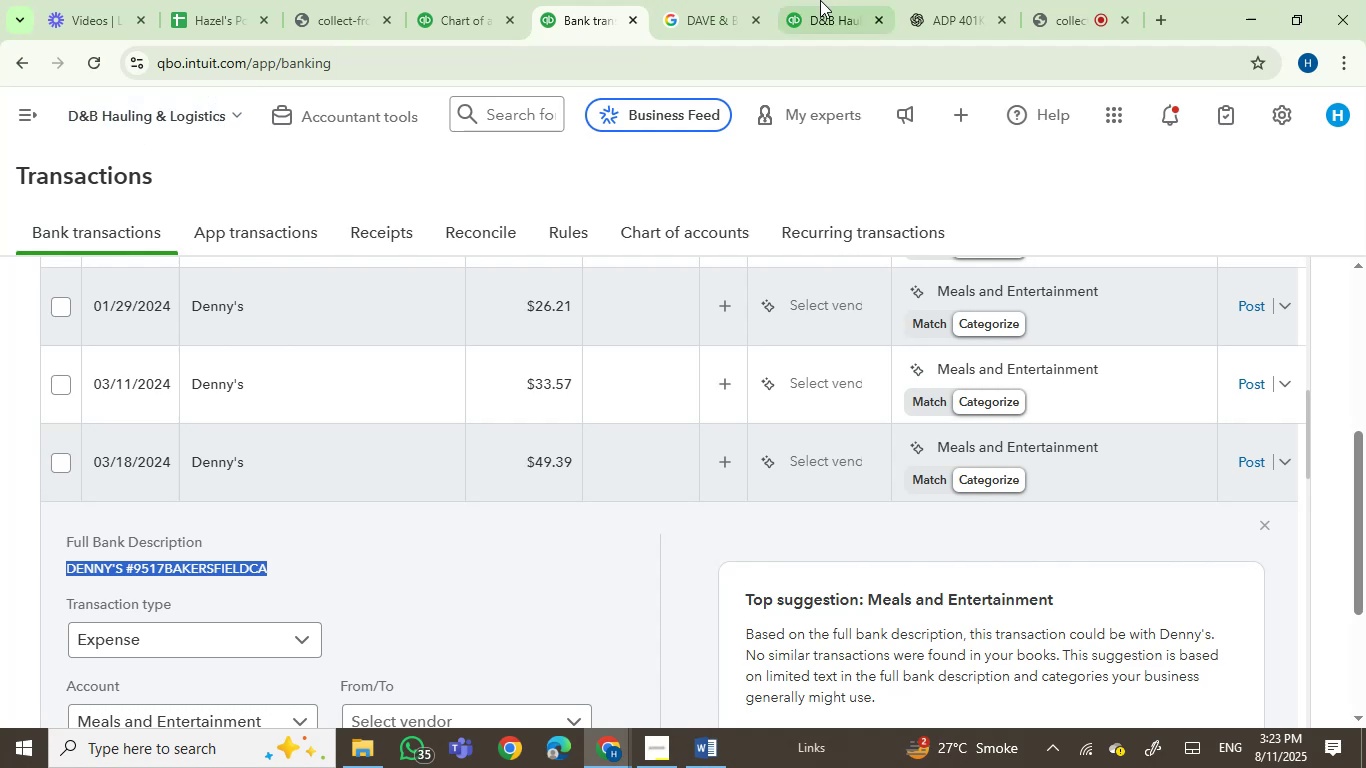 
left_click([709, 6])
 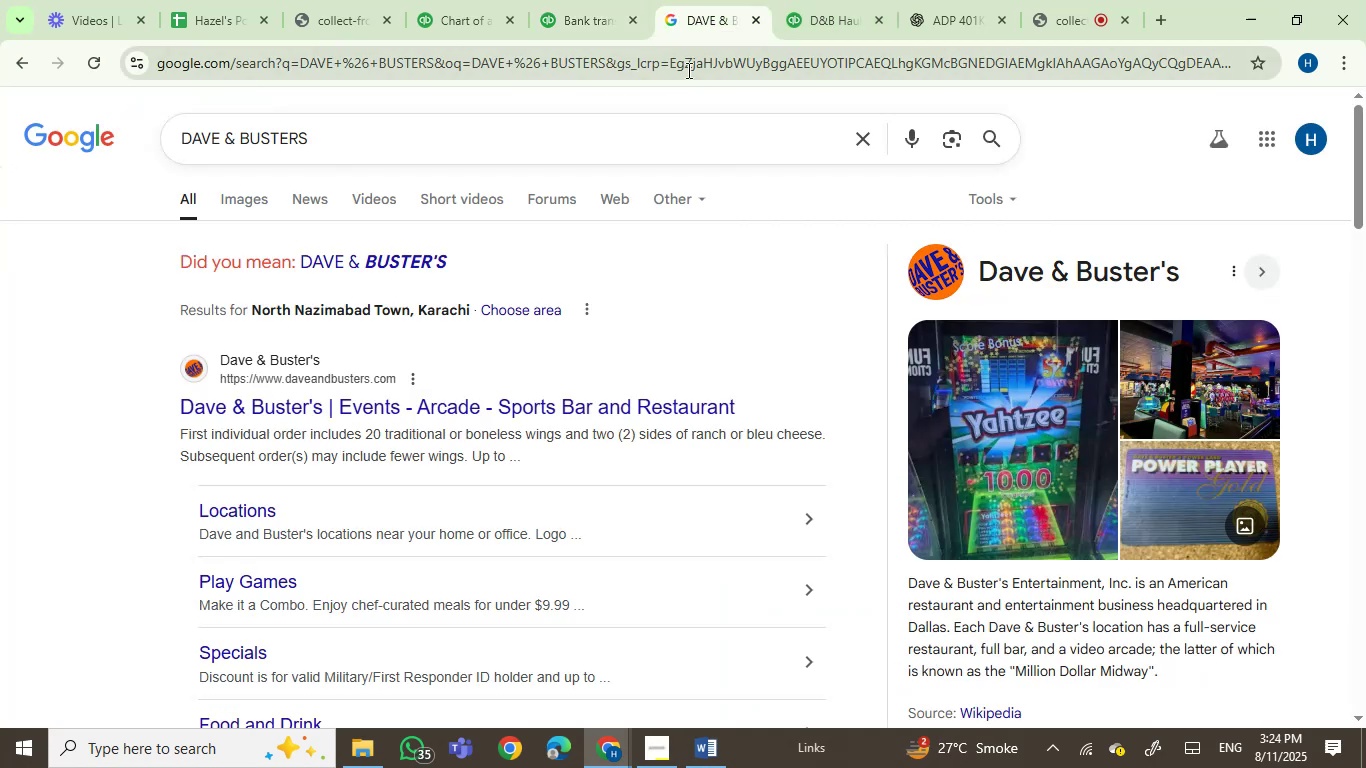 
left_click([689, 67])
 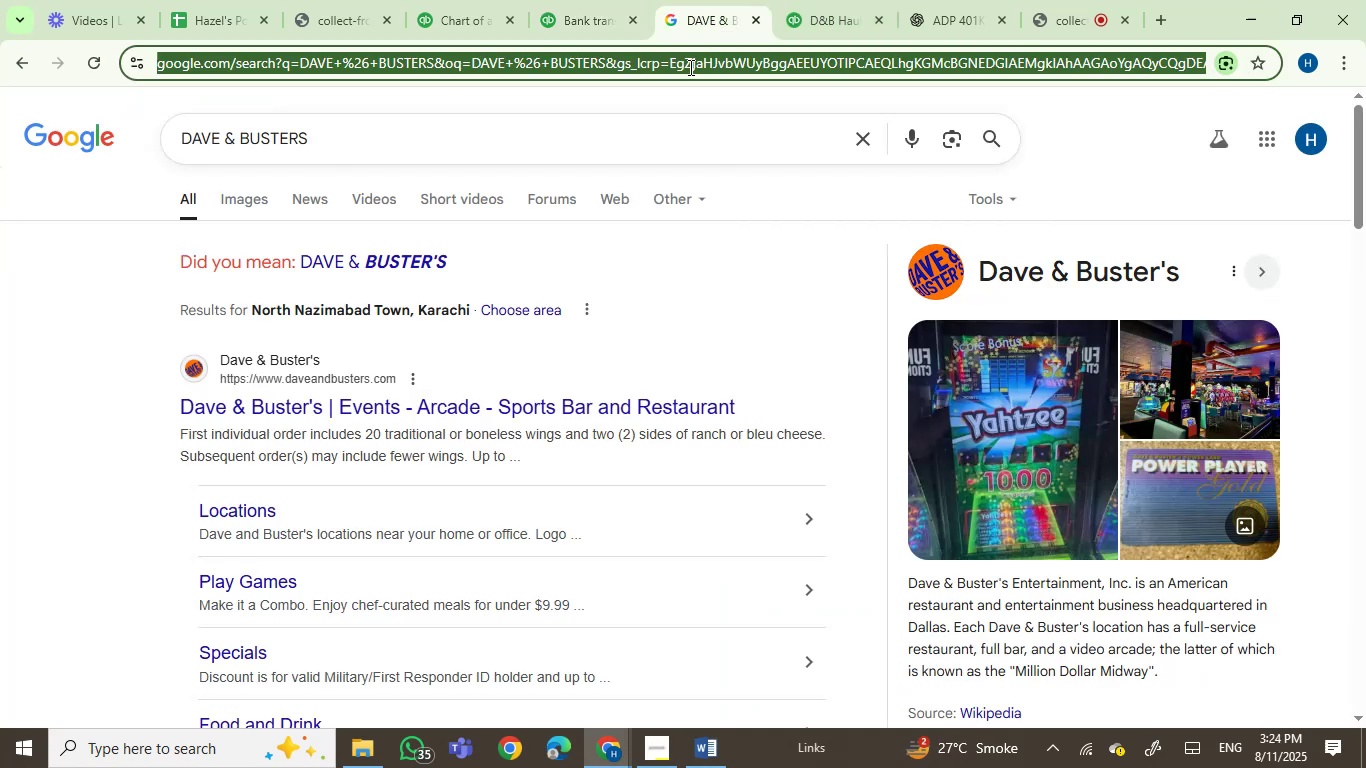 
key(Control+V)
 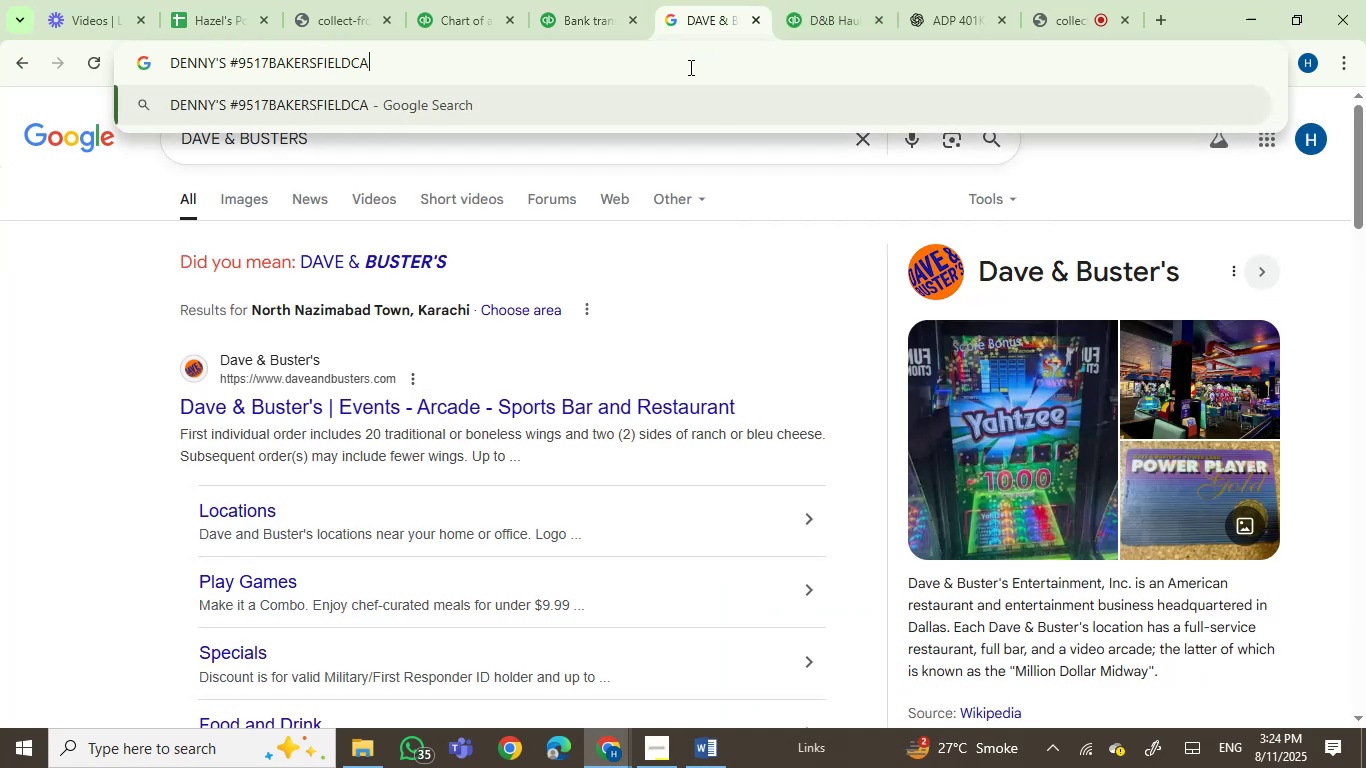 
key(Enter)
 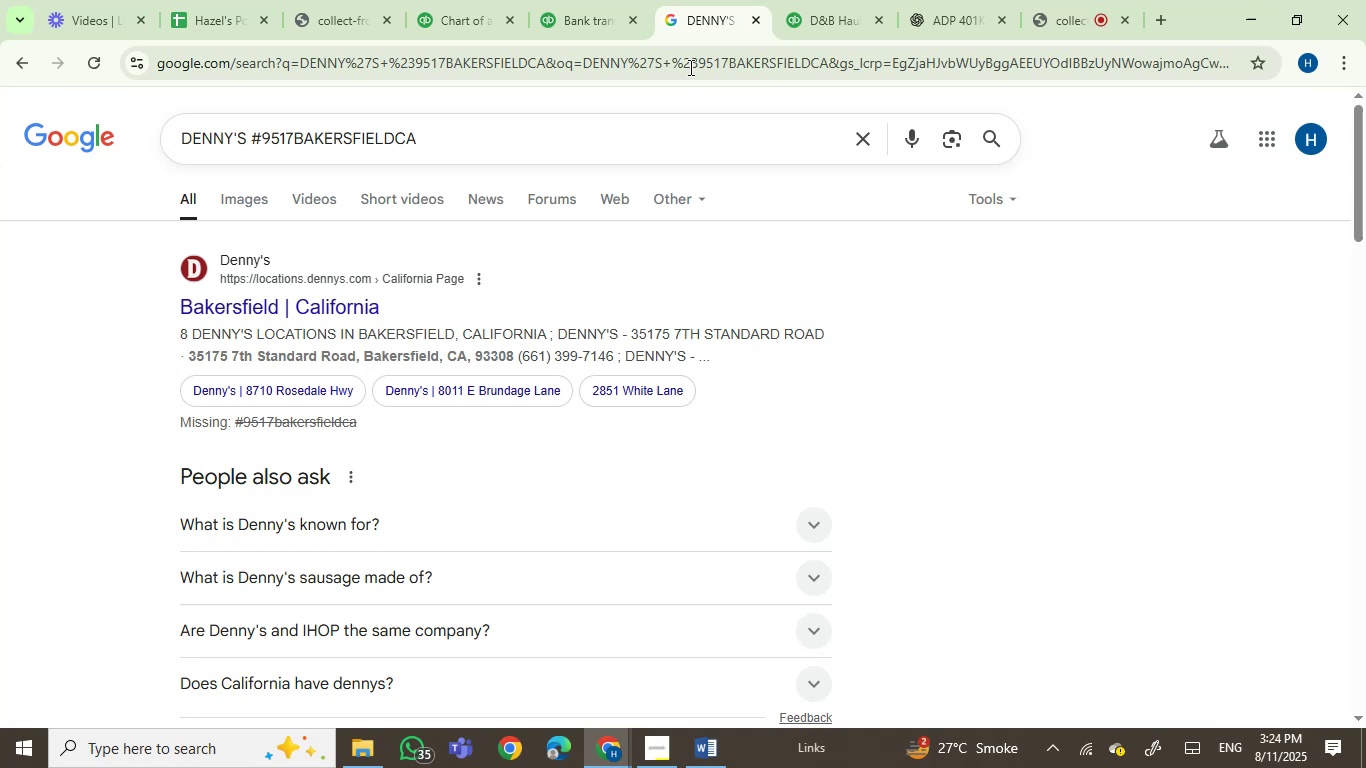 
wait(11.79)
 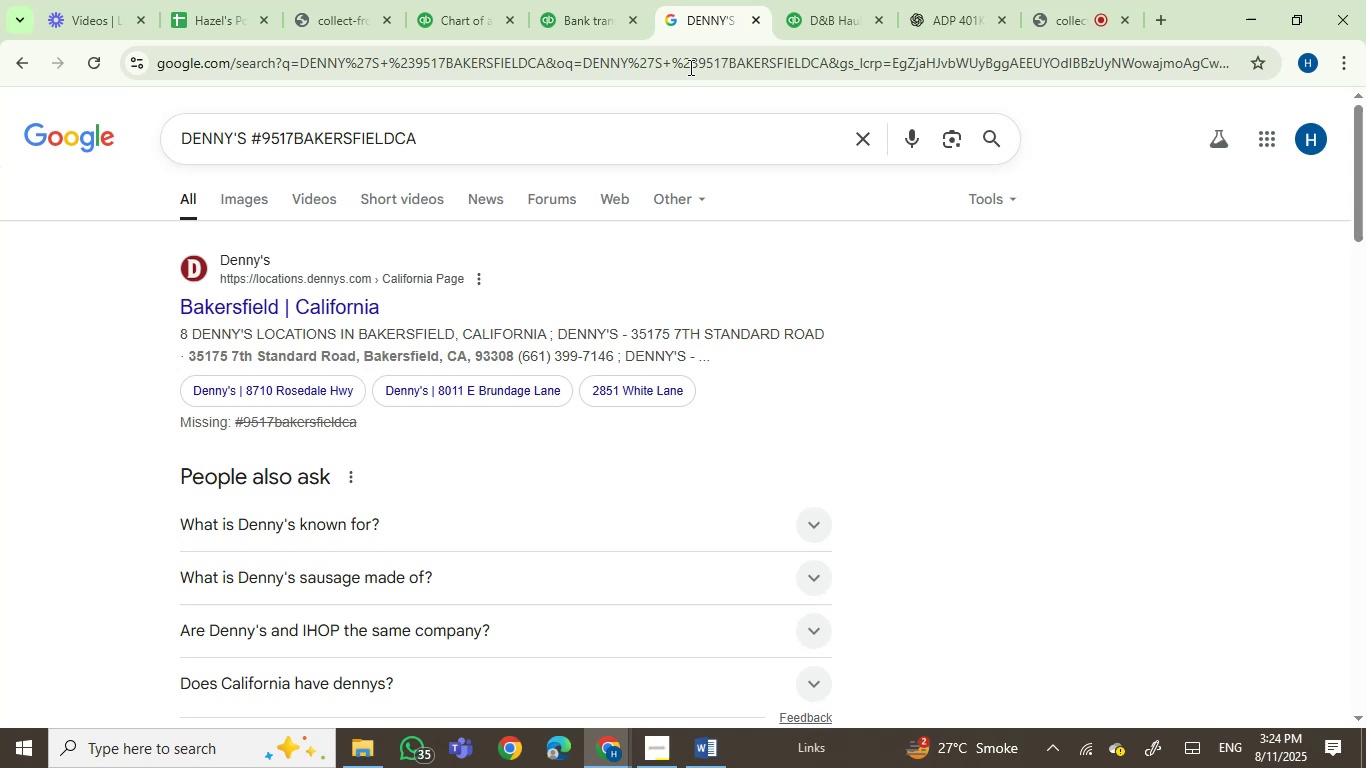 
scroll: coordinate [419, 489], scroll_direction: down, amount: 2.0
 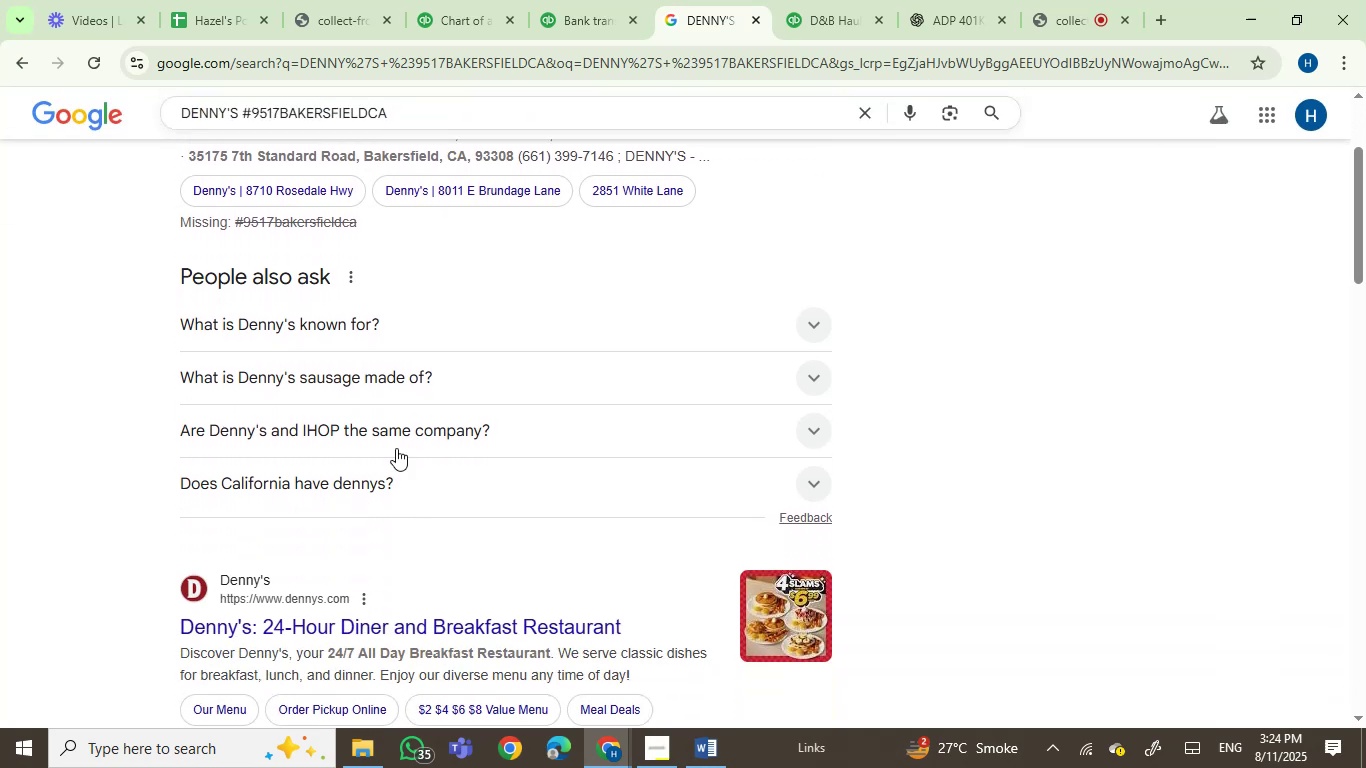 
left_click([313, 325])
 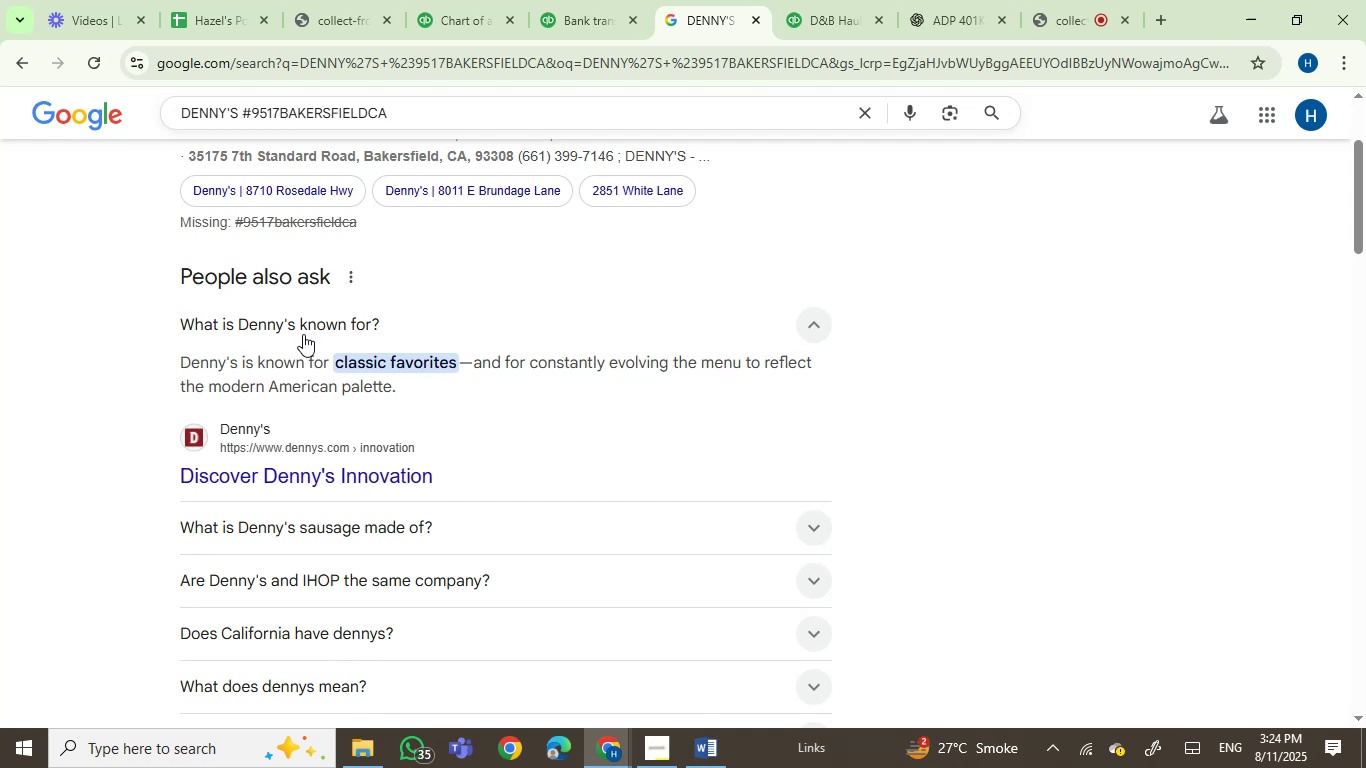 
wait(20.9)
 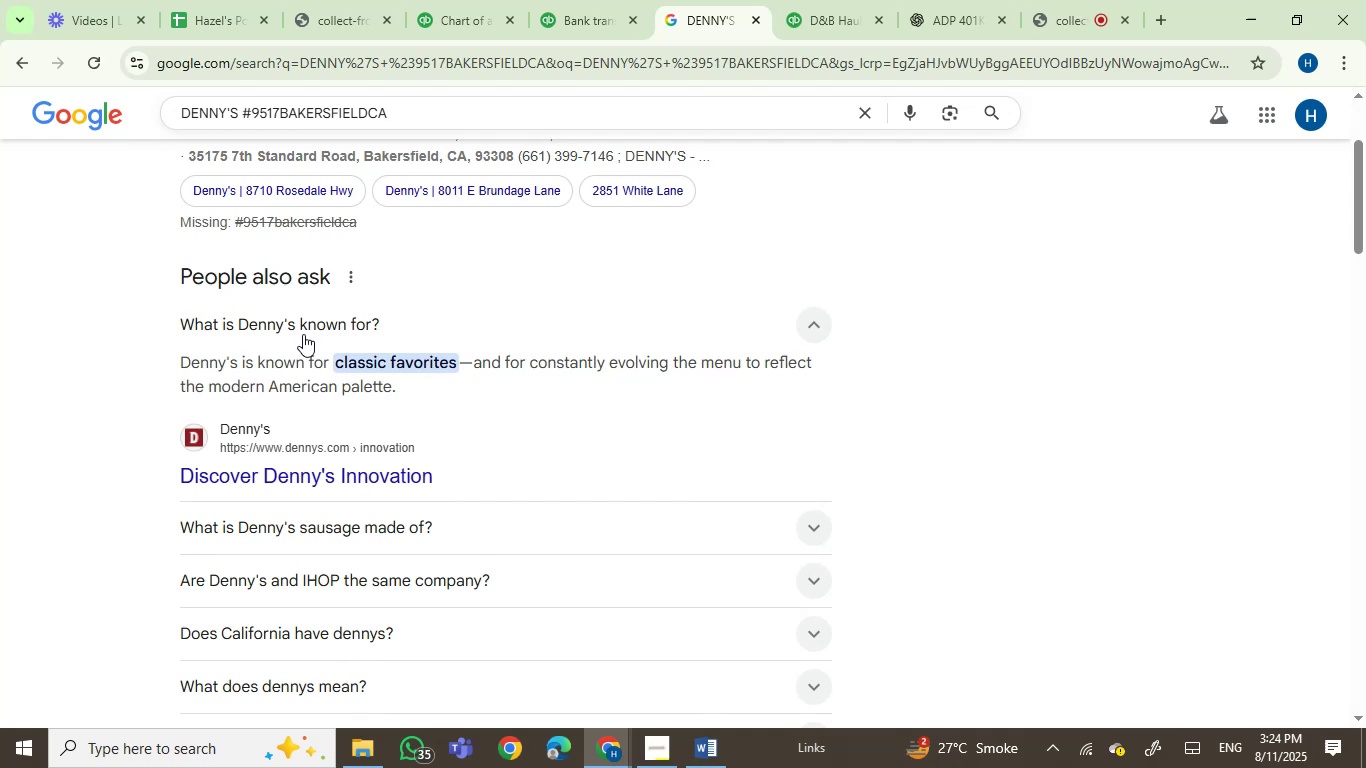 
left_click([1042, 746])
 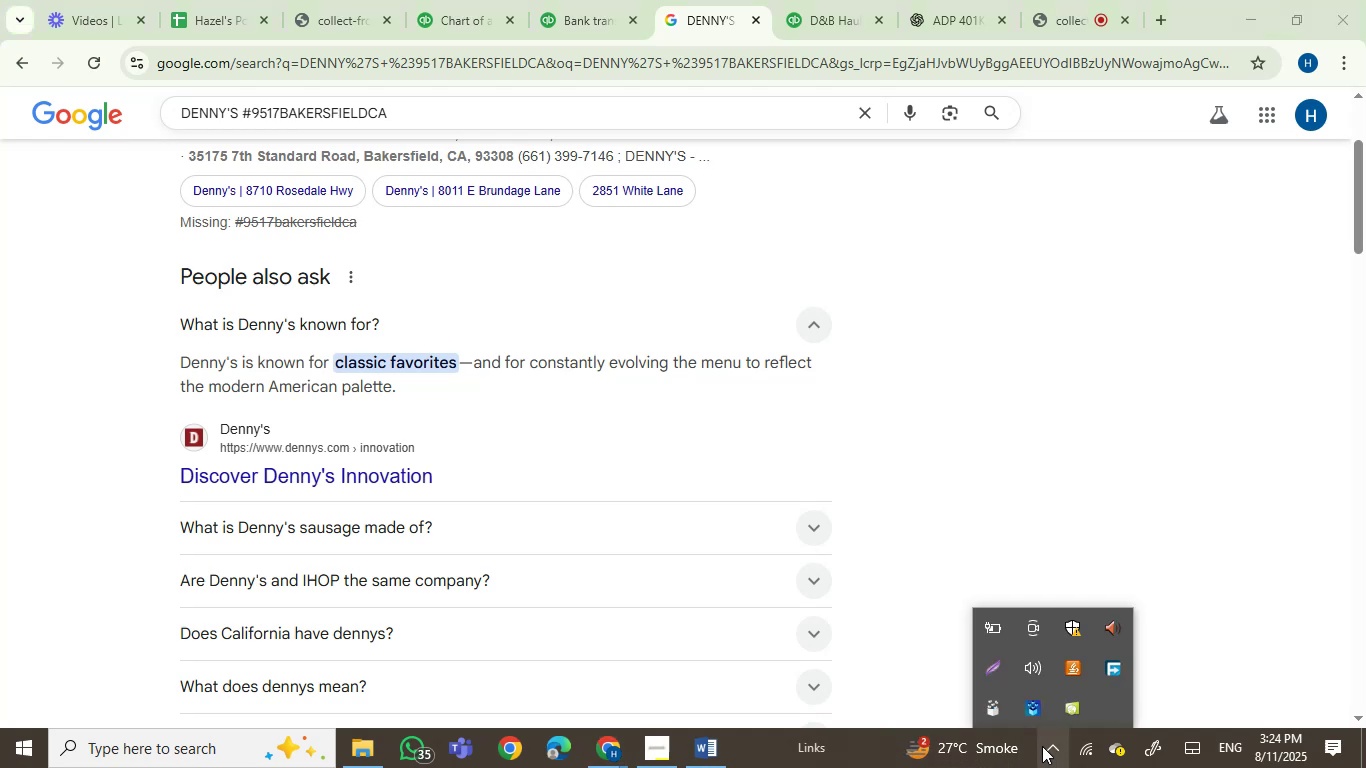 
left_click([1042, 746])
 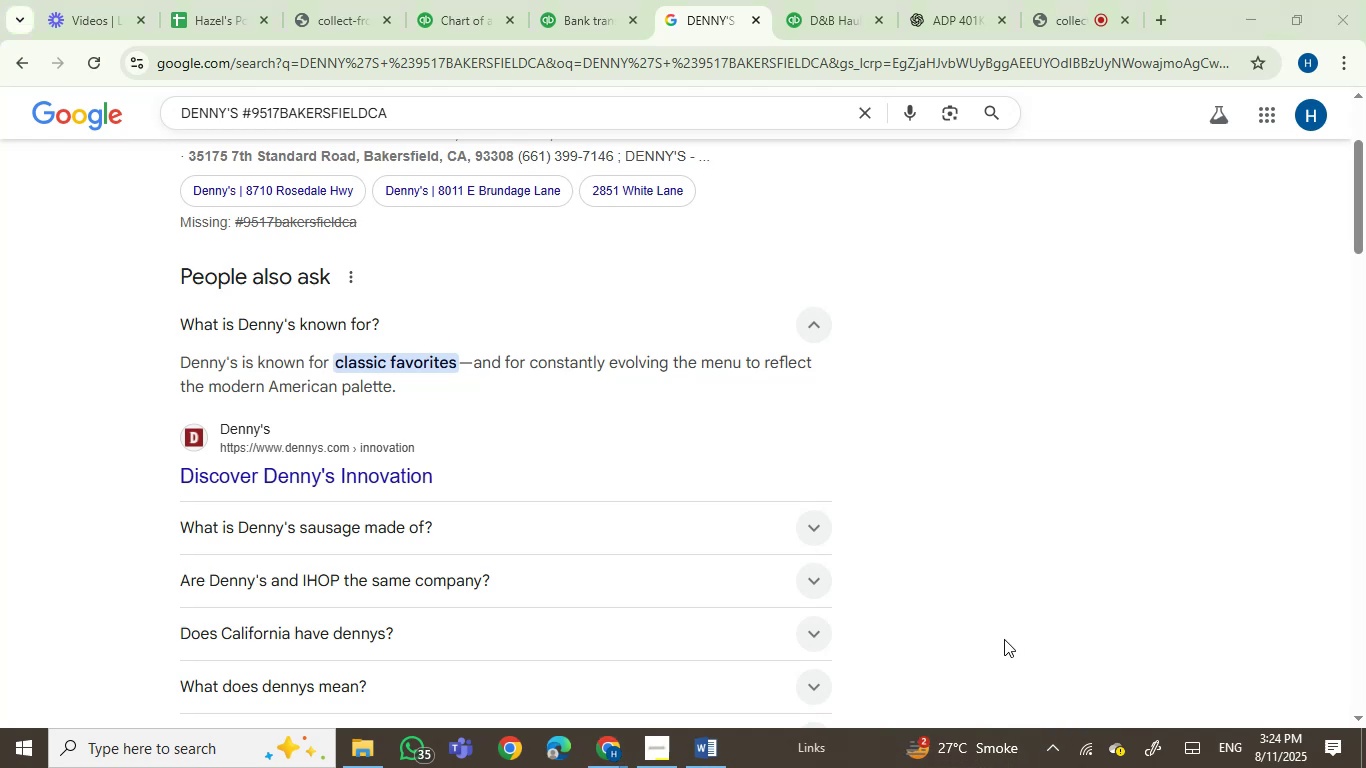 
wait(8.93)
 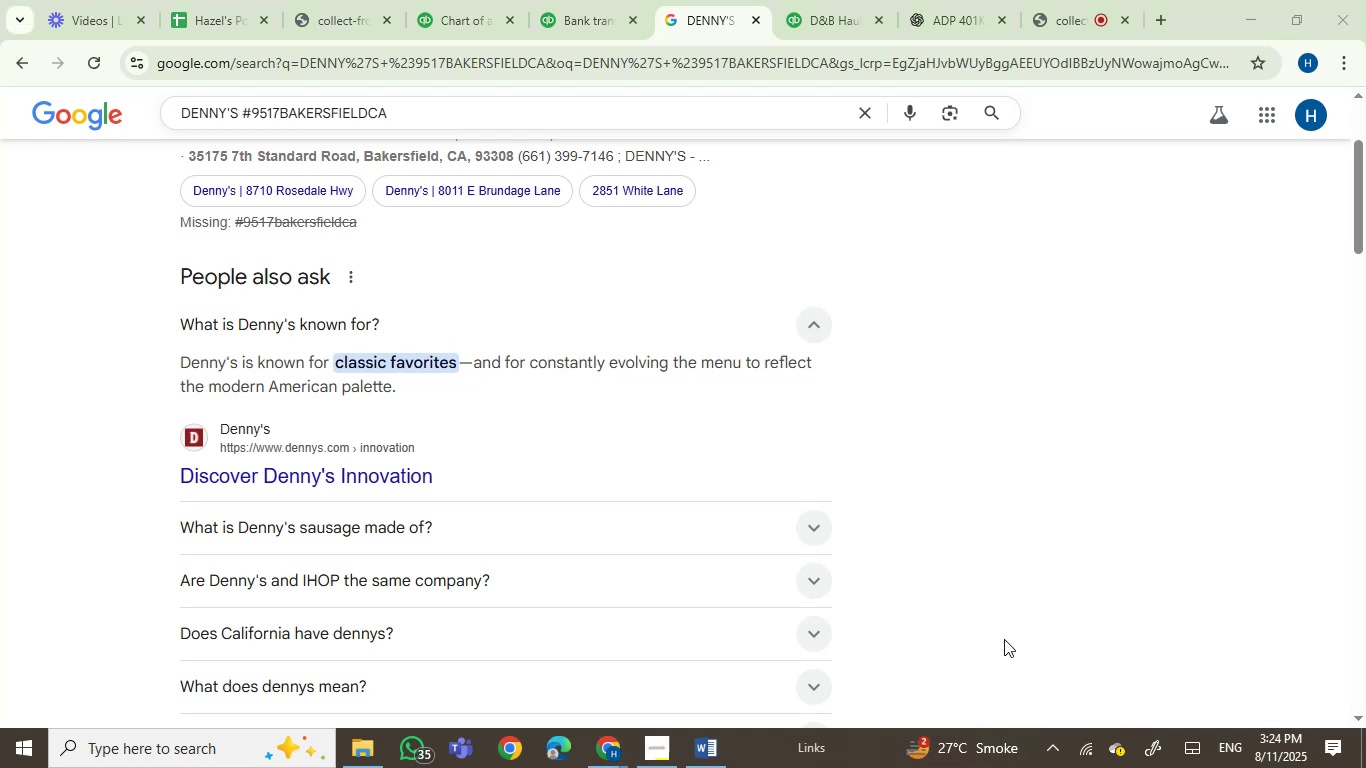 
left_click([1046, 751])
 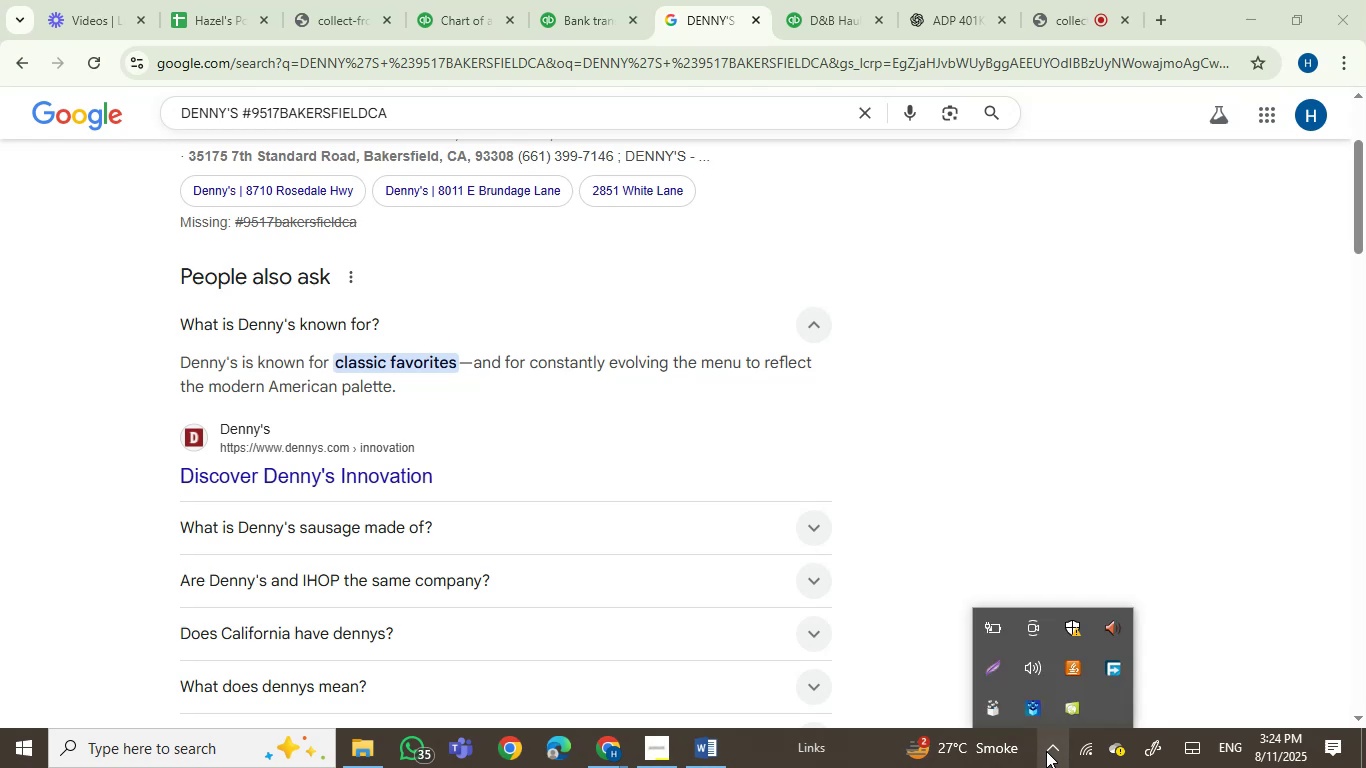 
left_click([1046, 751])
 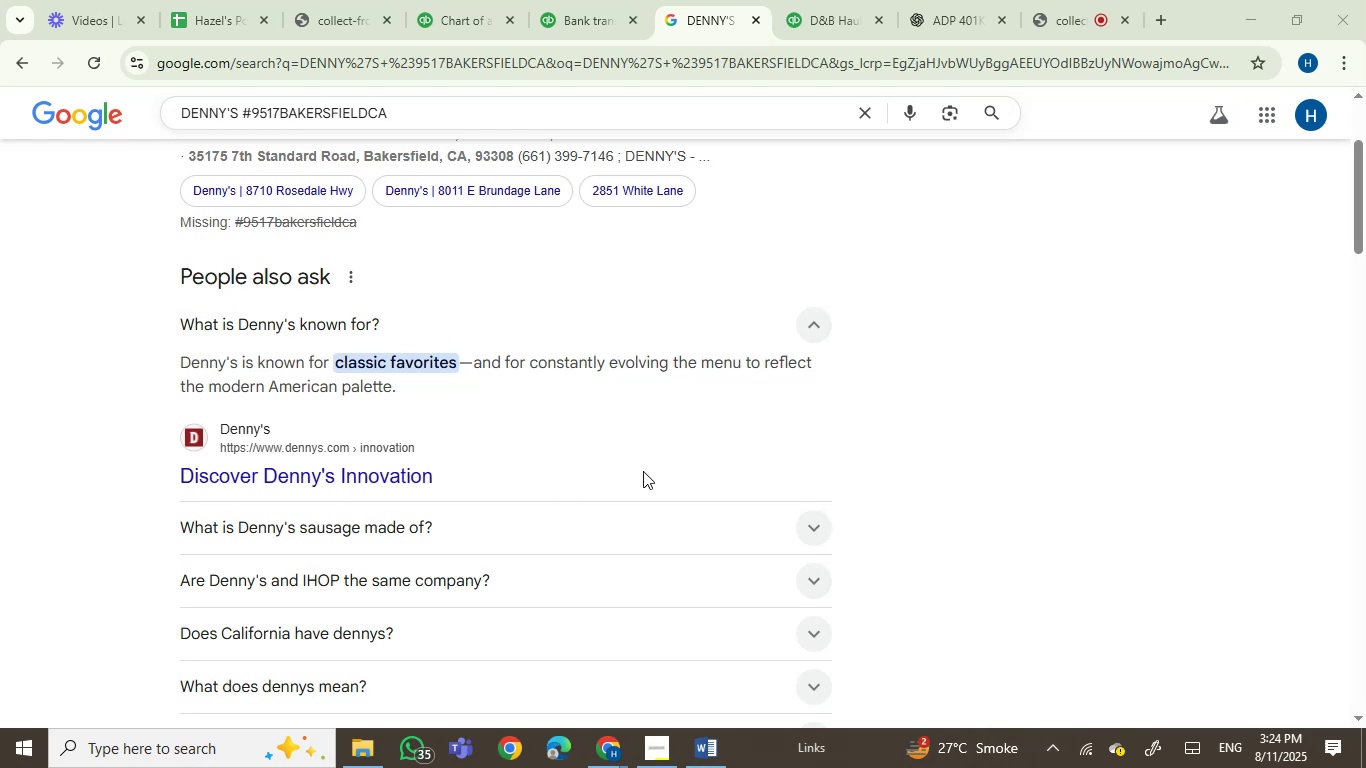 
wait(11.11)
 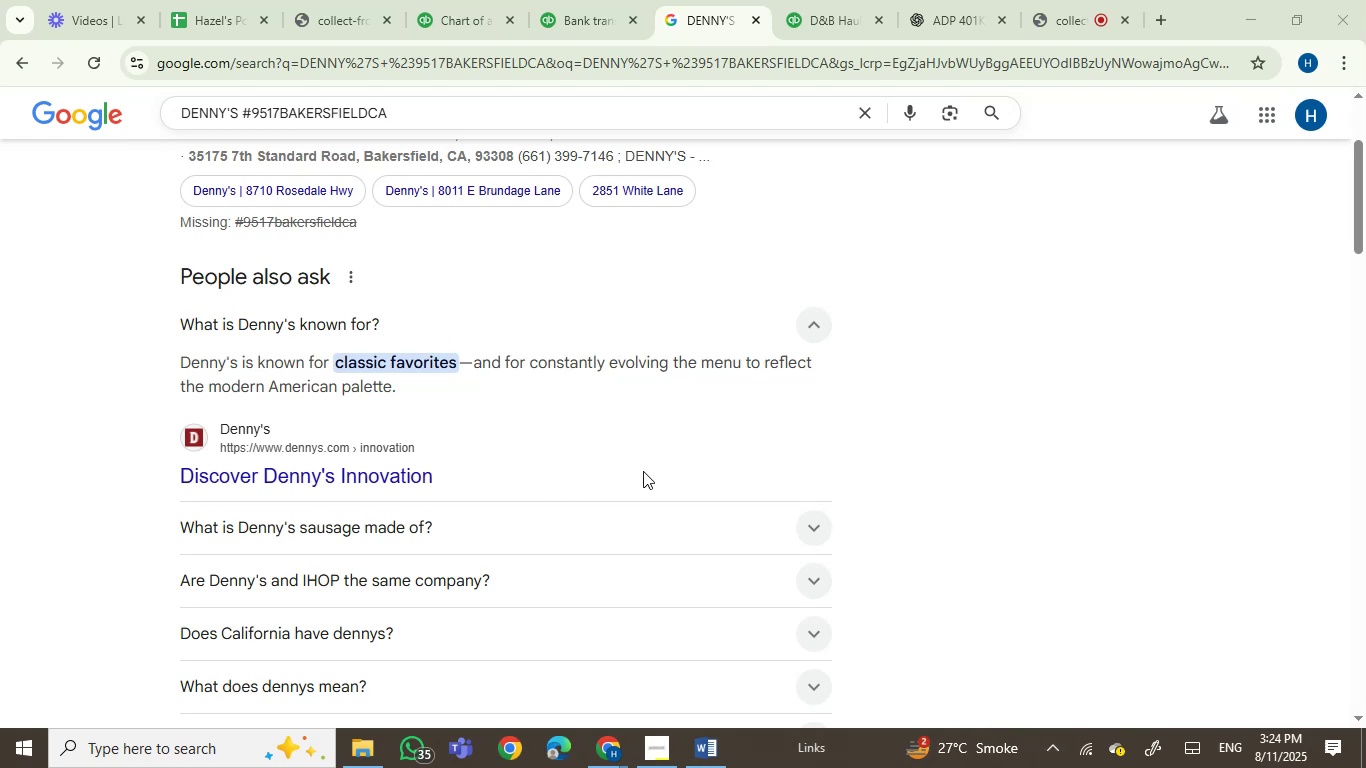 
left_click([575, 0])
 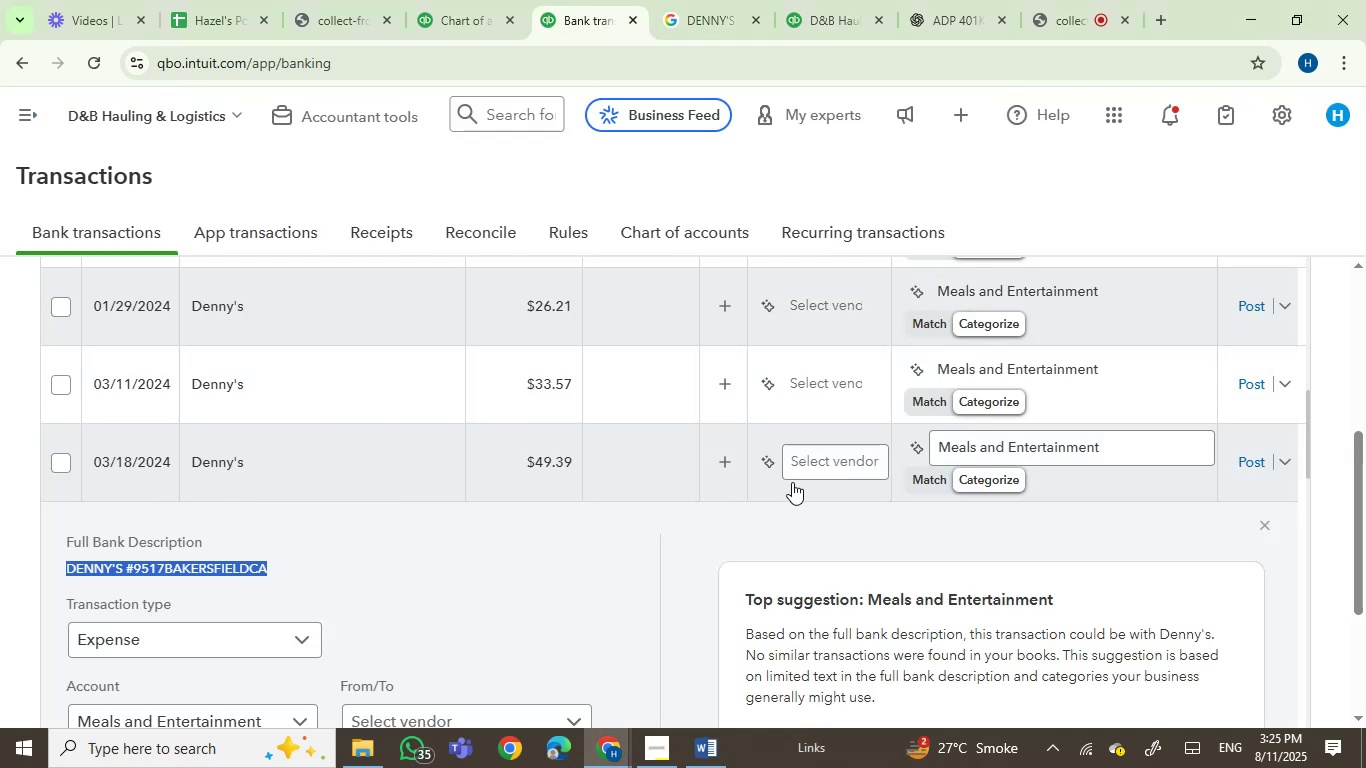 
wait(5.75)
 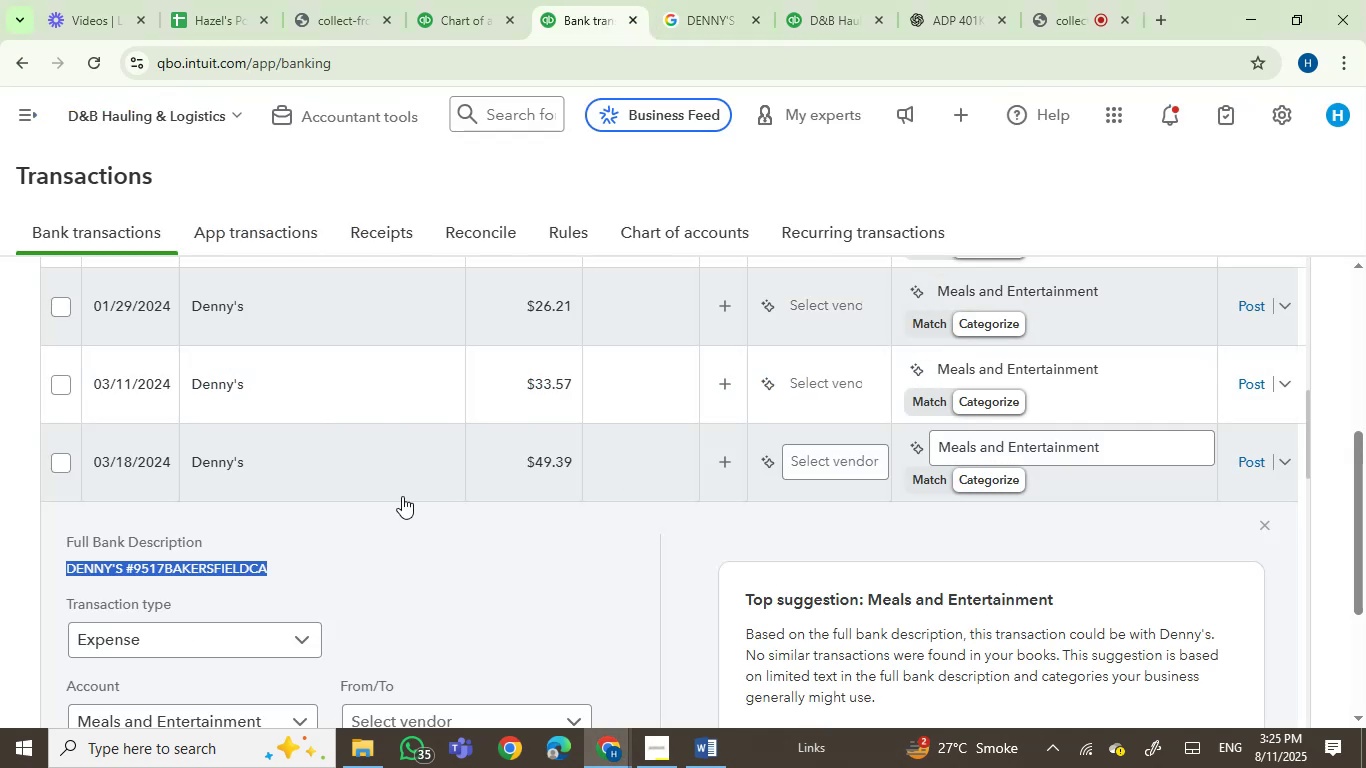 
left_click([830, 470])
 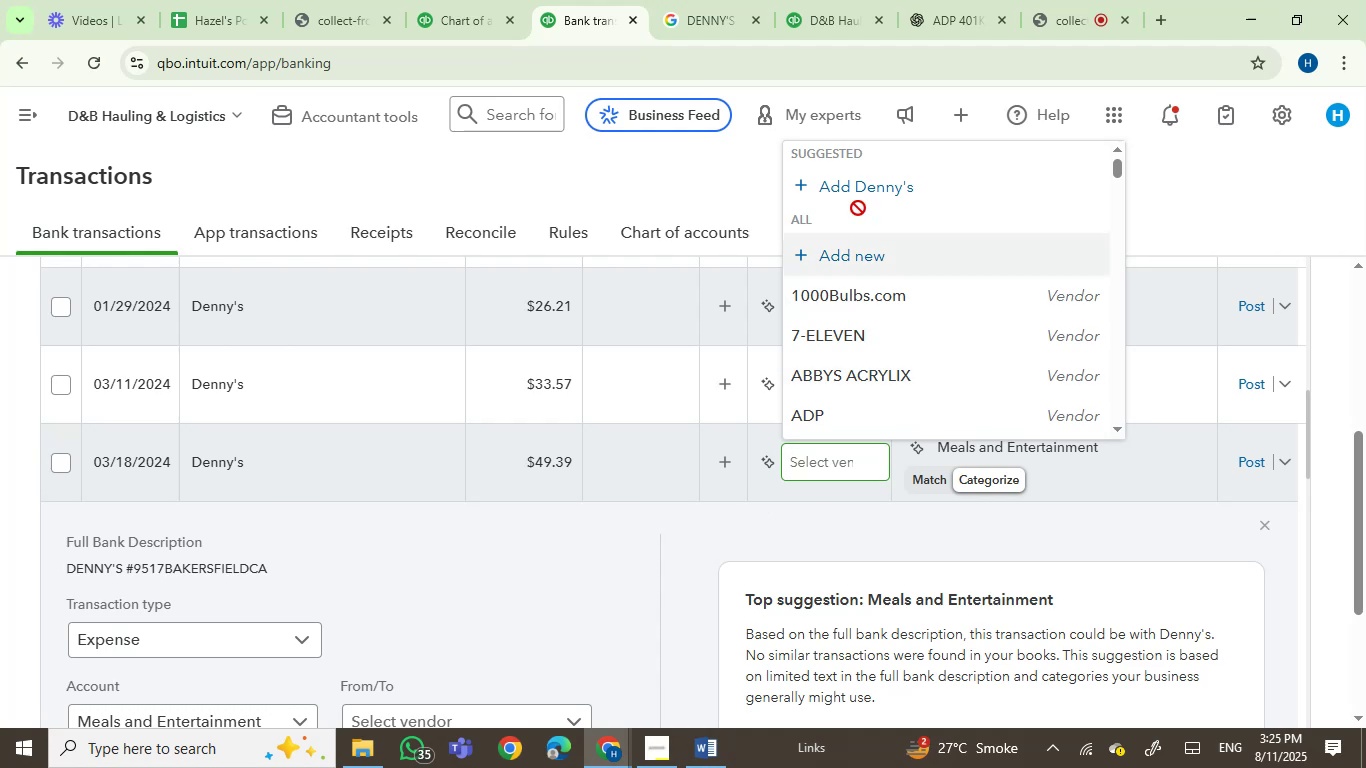 
left_click([876, 196])
 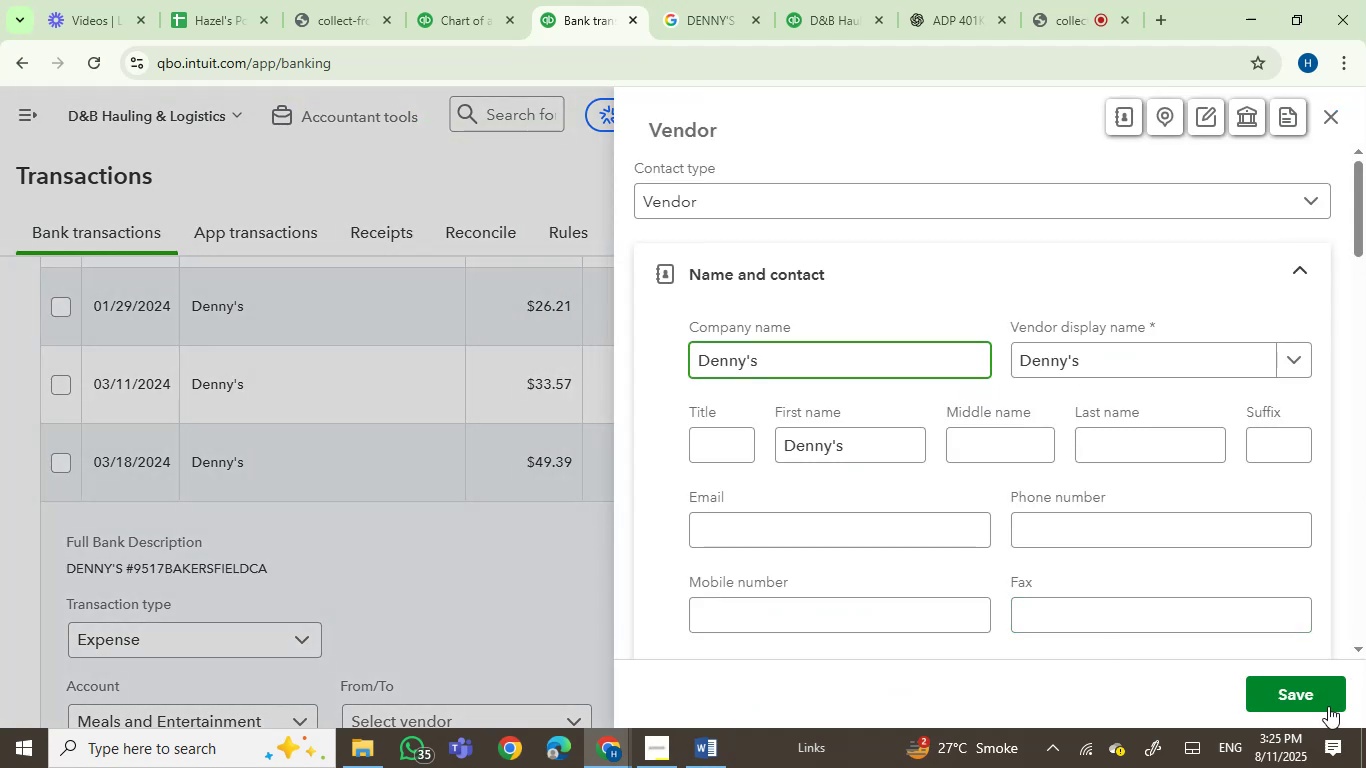 
left_click([1325, 702])
 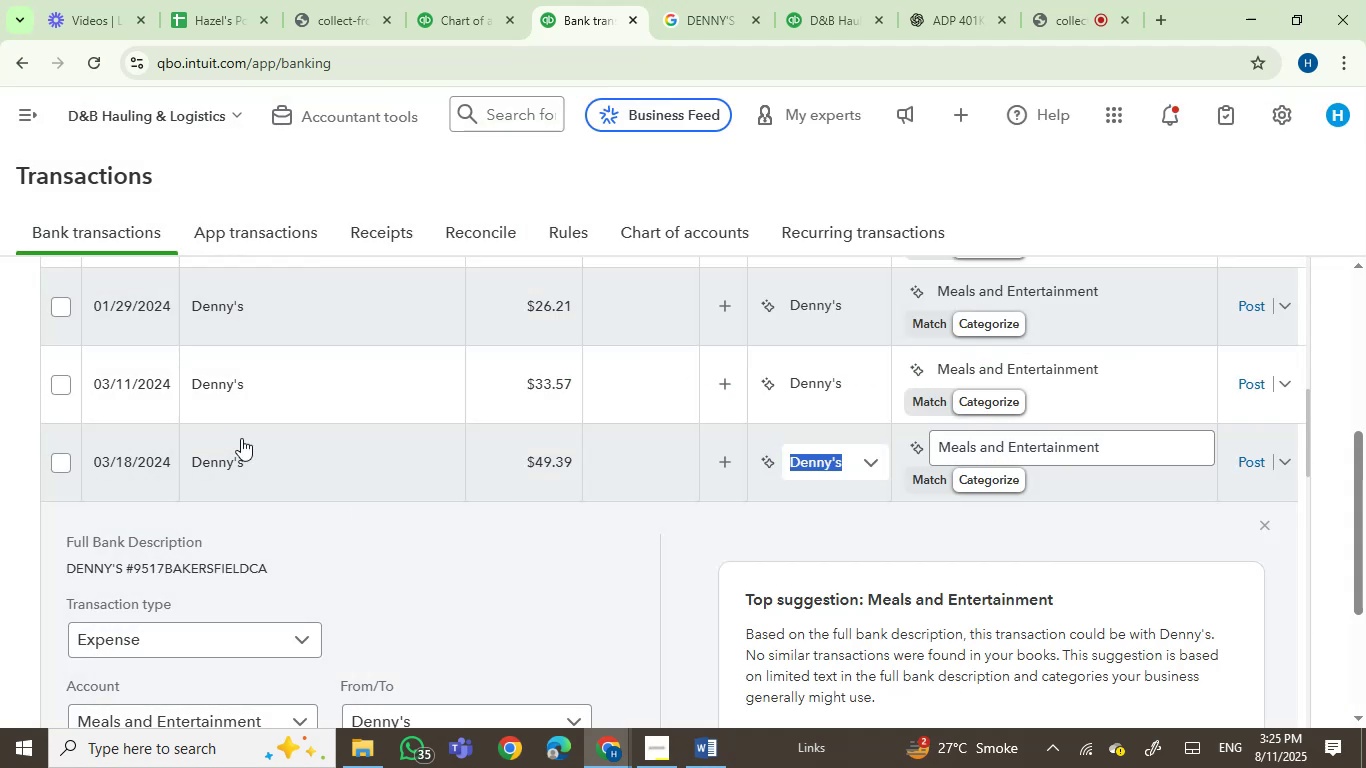 
wait(6.09)
 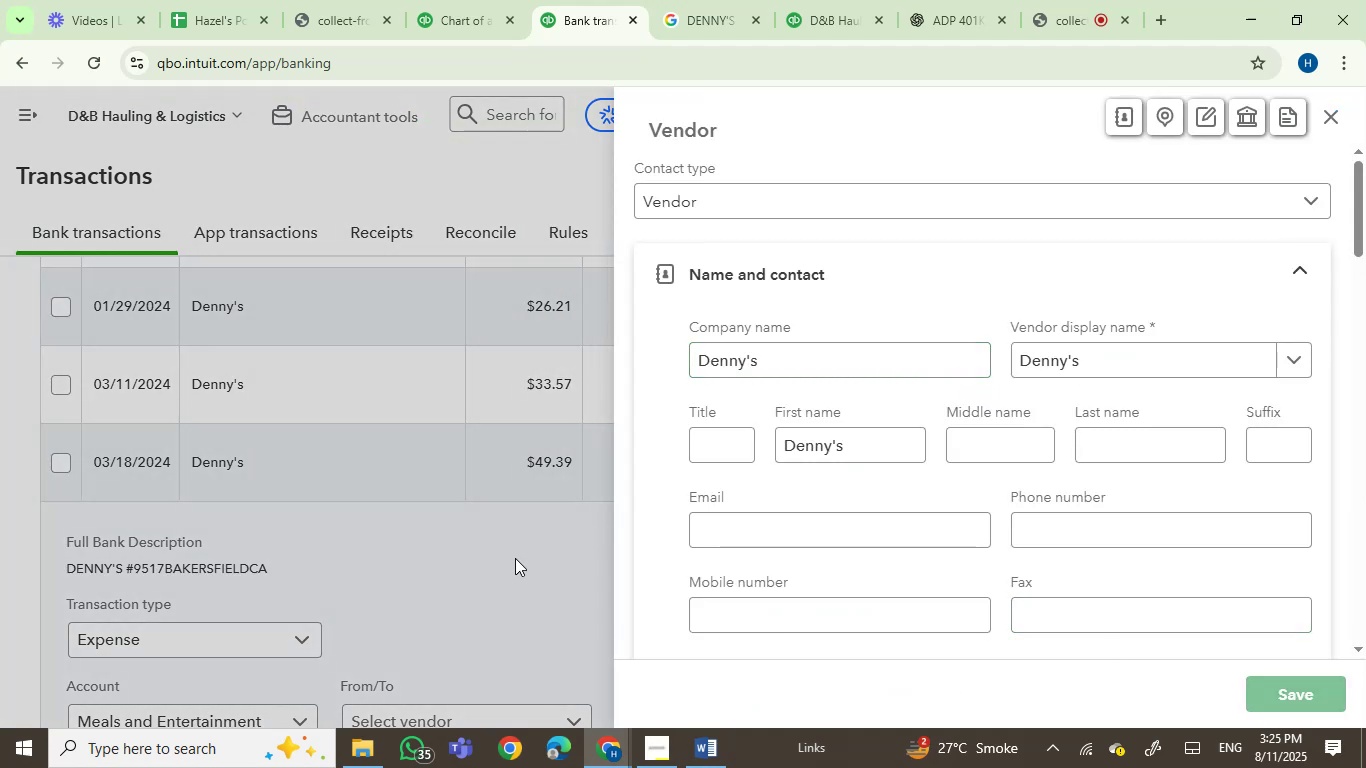 
left_click([58, 462])
 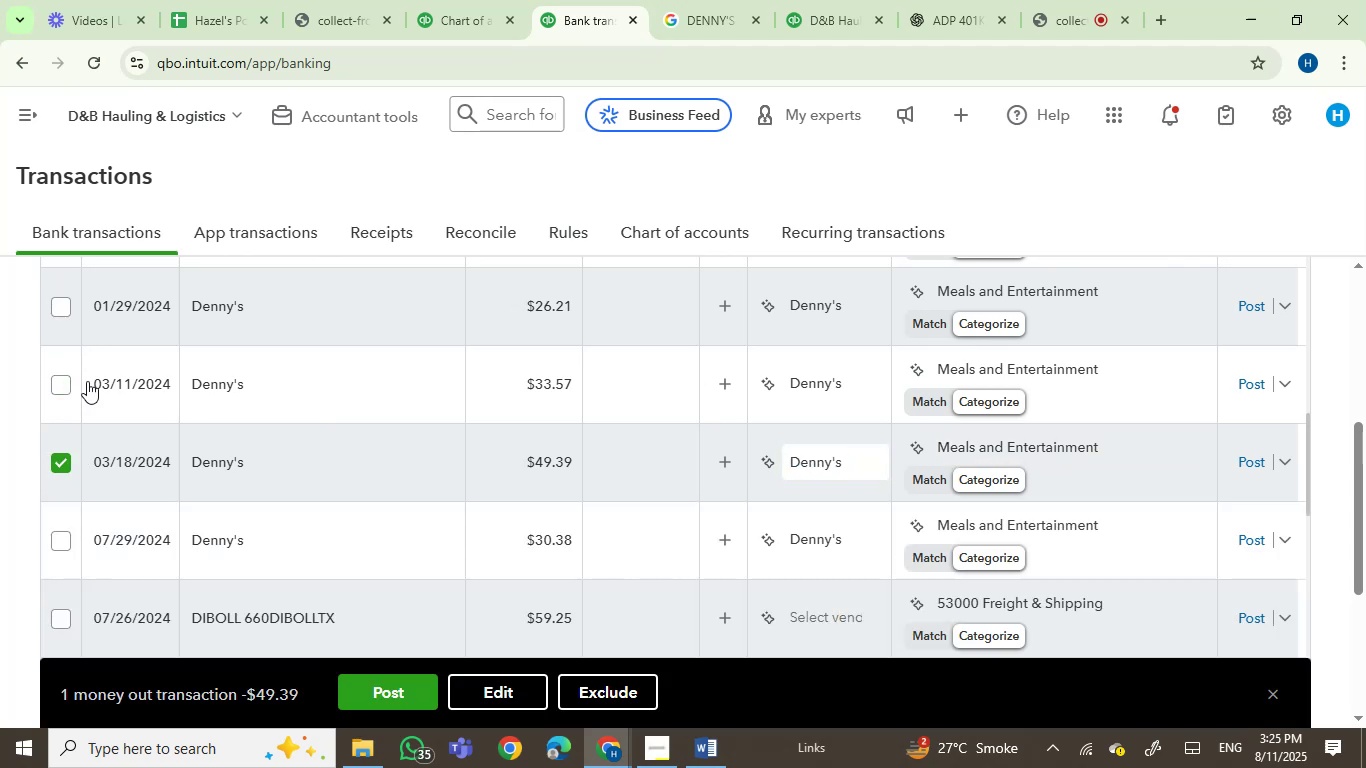 
left_click([63, 388])
 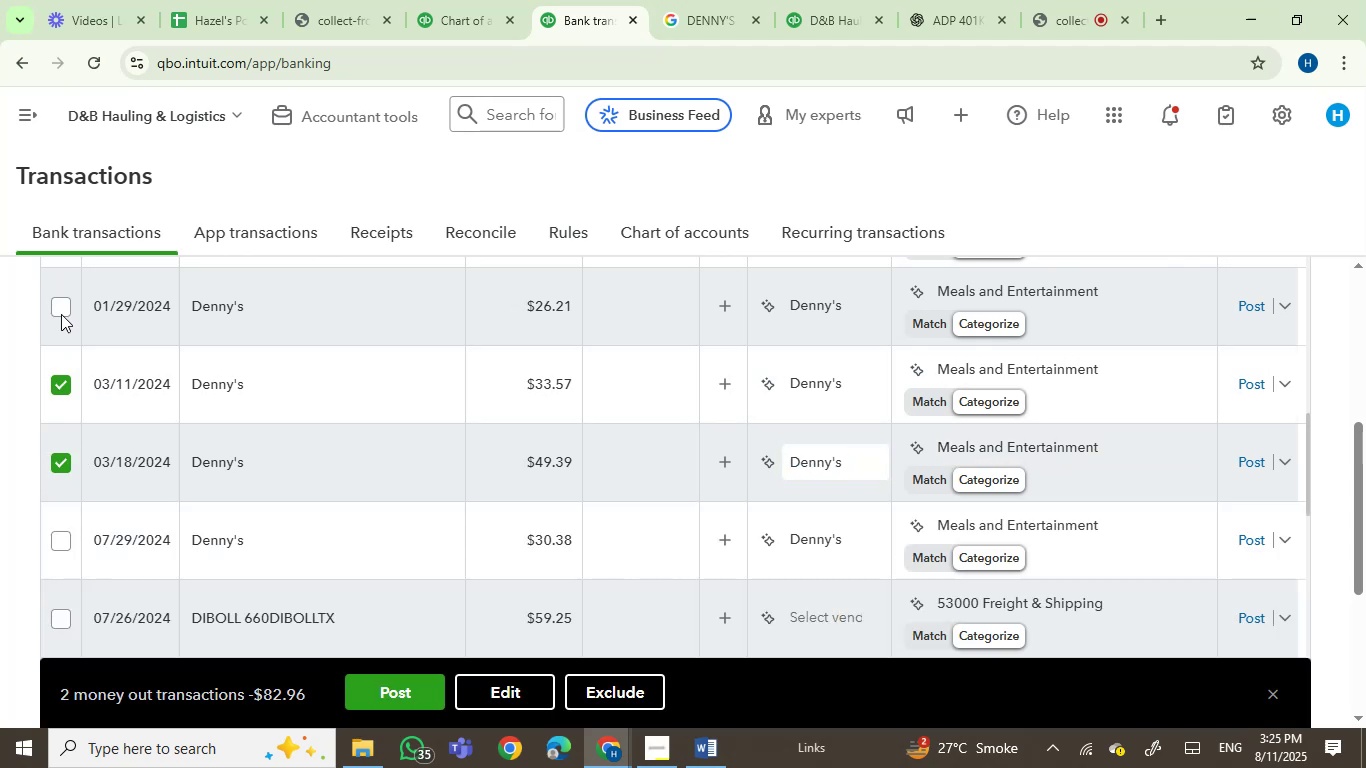 
left_click([60, 306])
 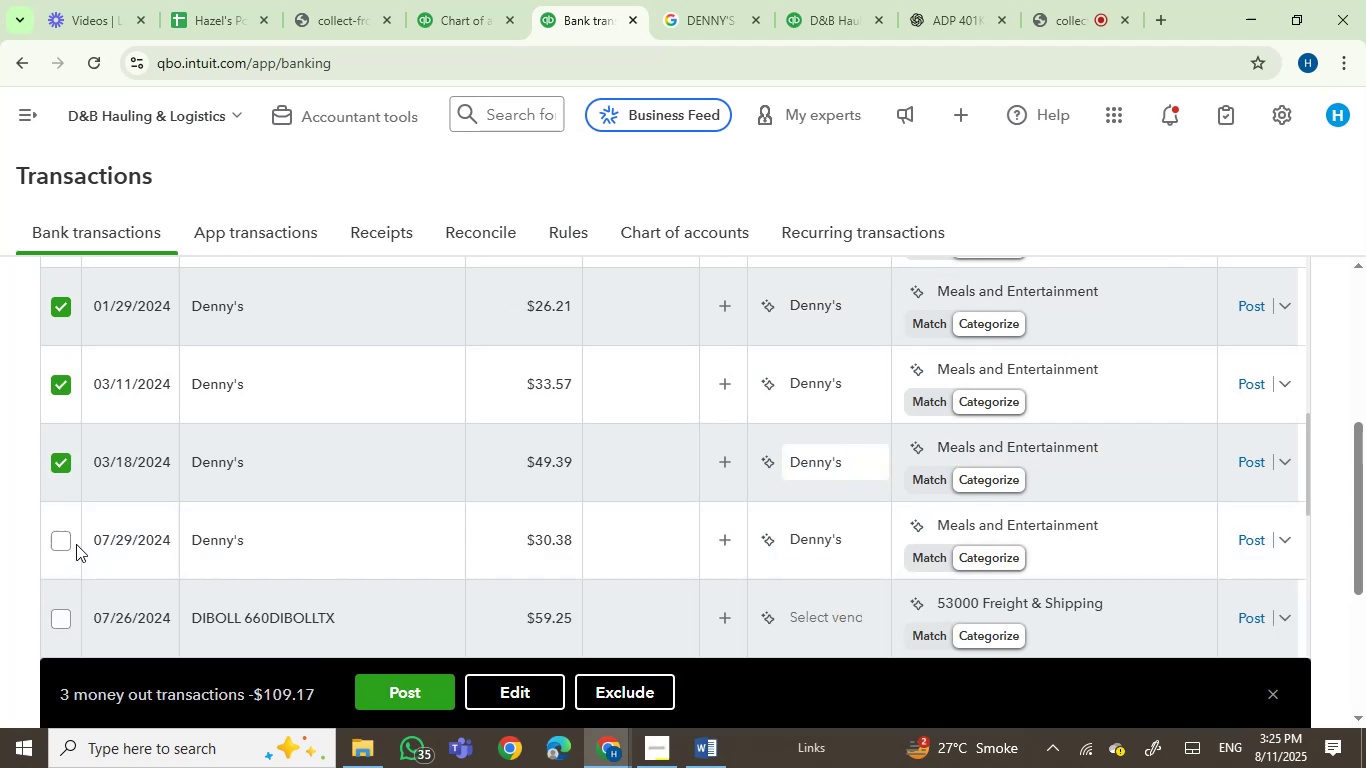 
left_click([65, 547])
 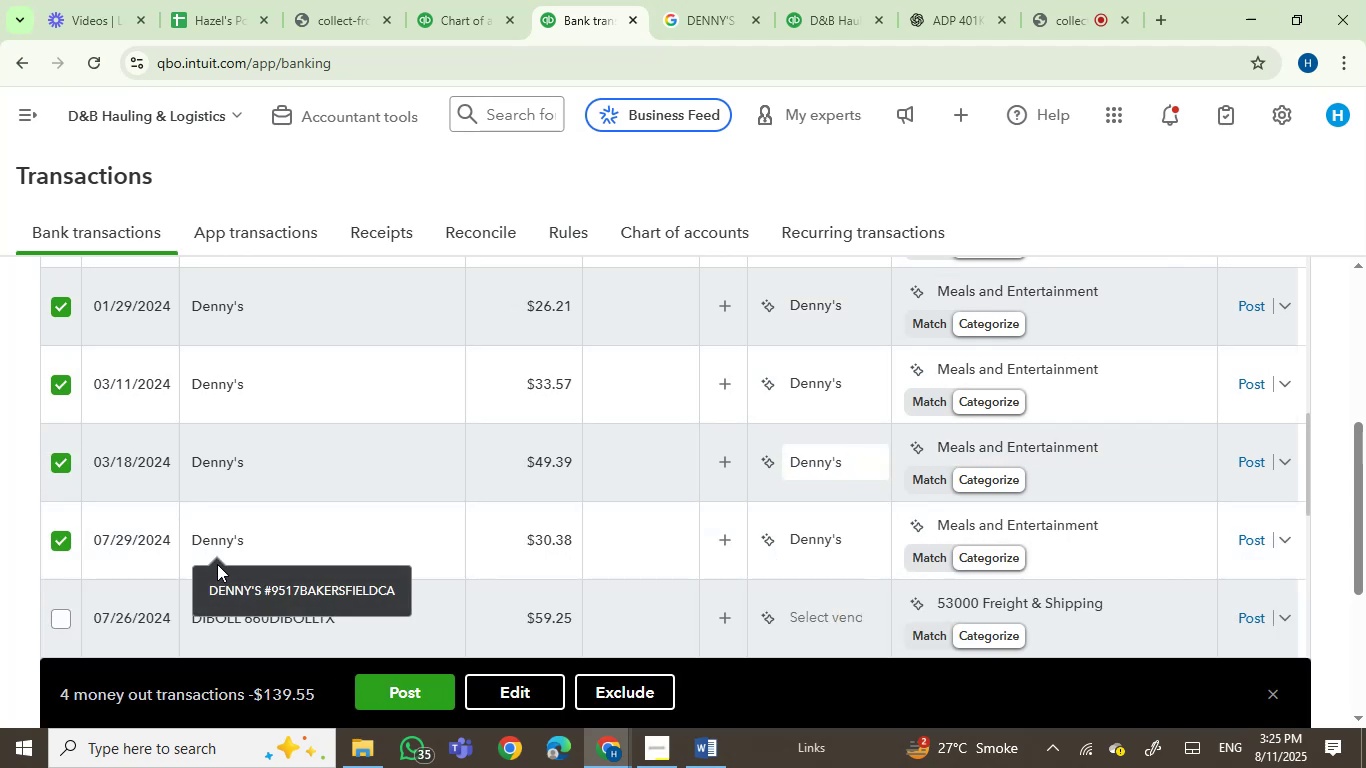 
scroll: coordinate [137, 507], scroll_direction: up, amount: 2.0
 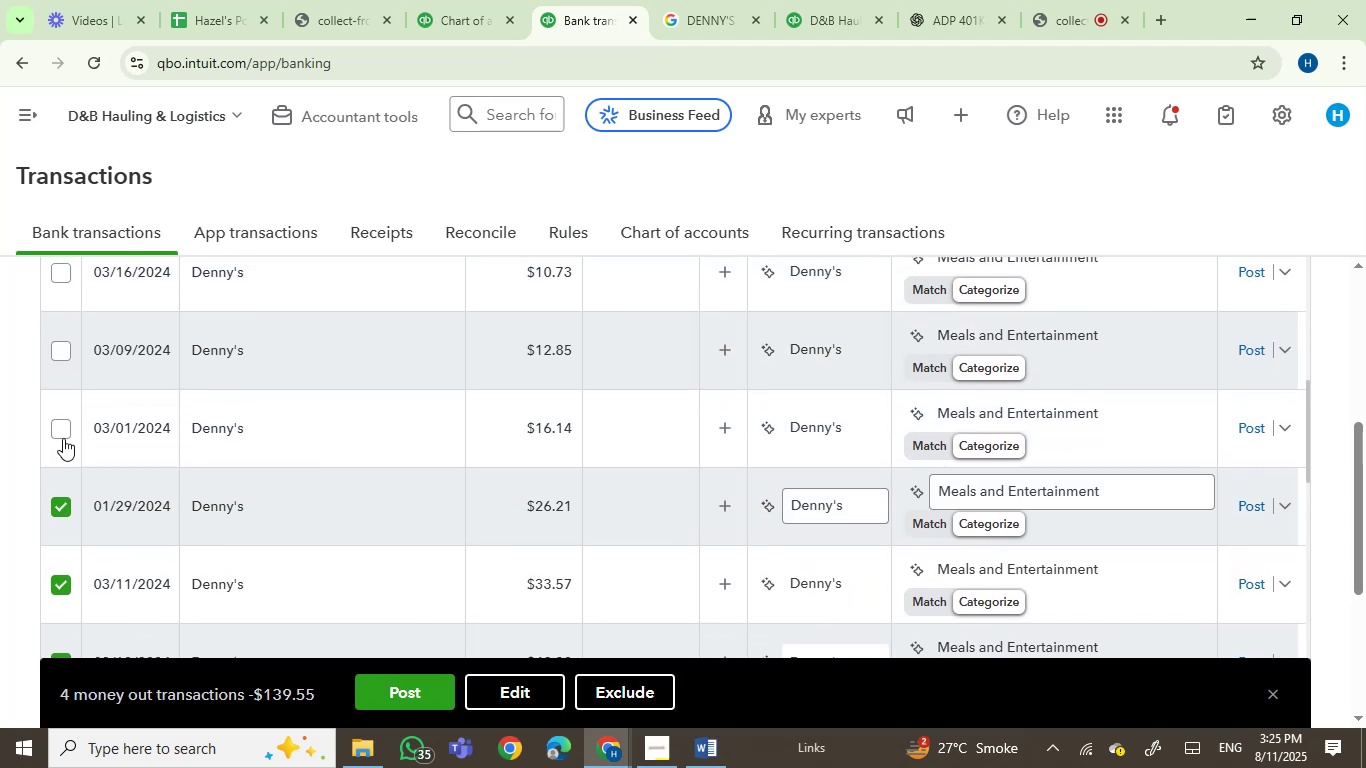 
left_click([57, 437])
 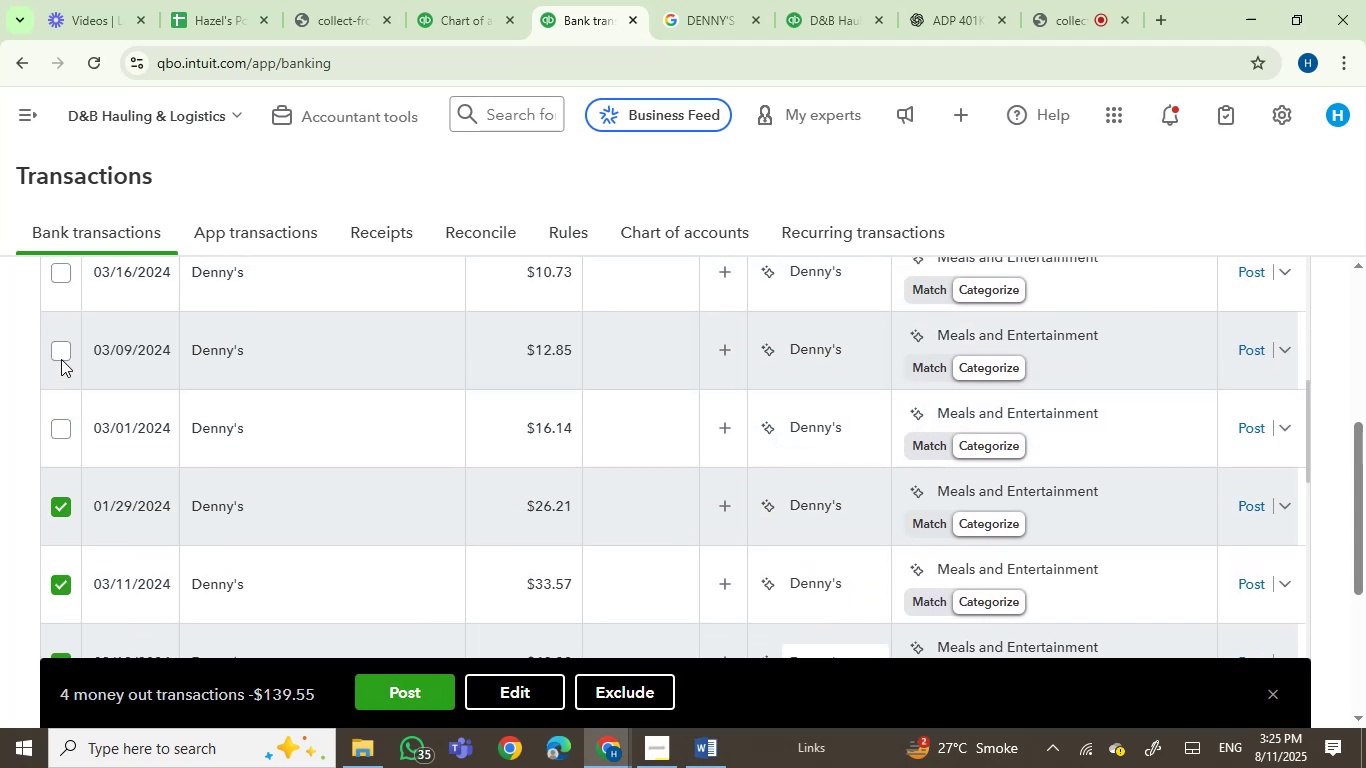 
left_click([61, 348])
 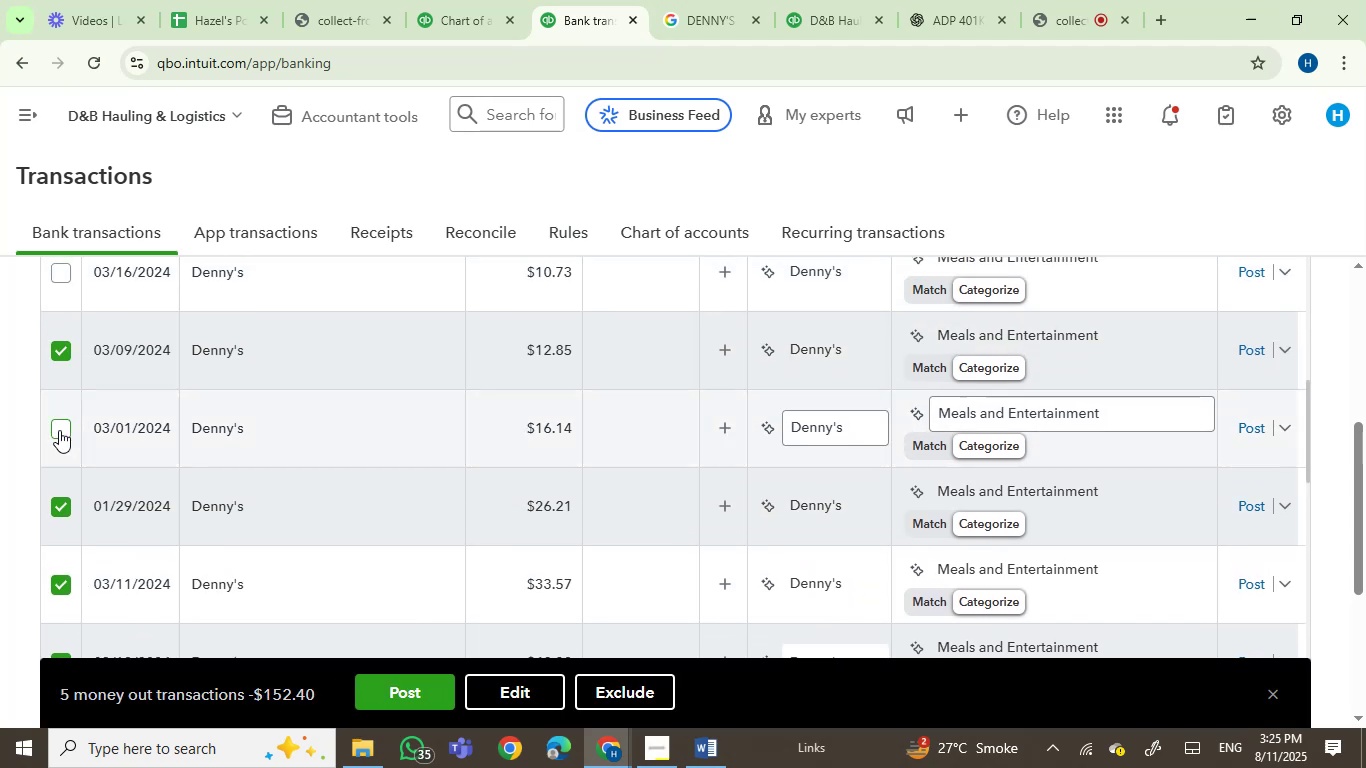 
left_click([59, 430])
 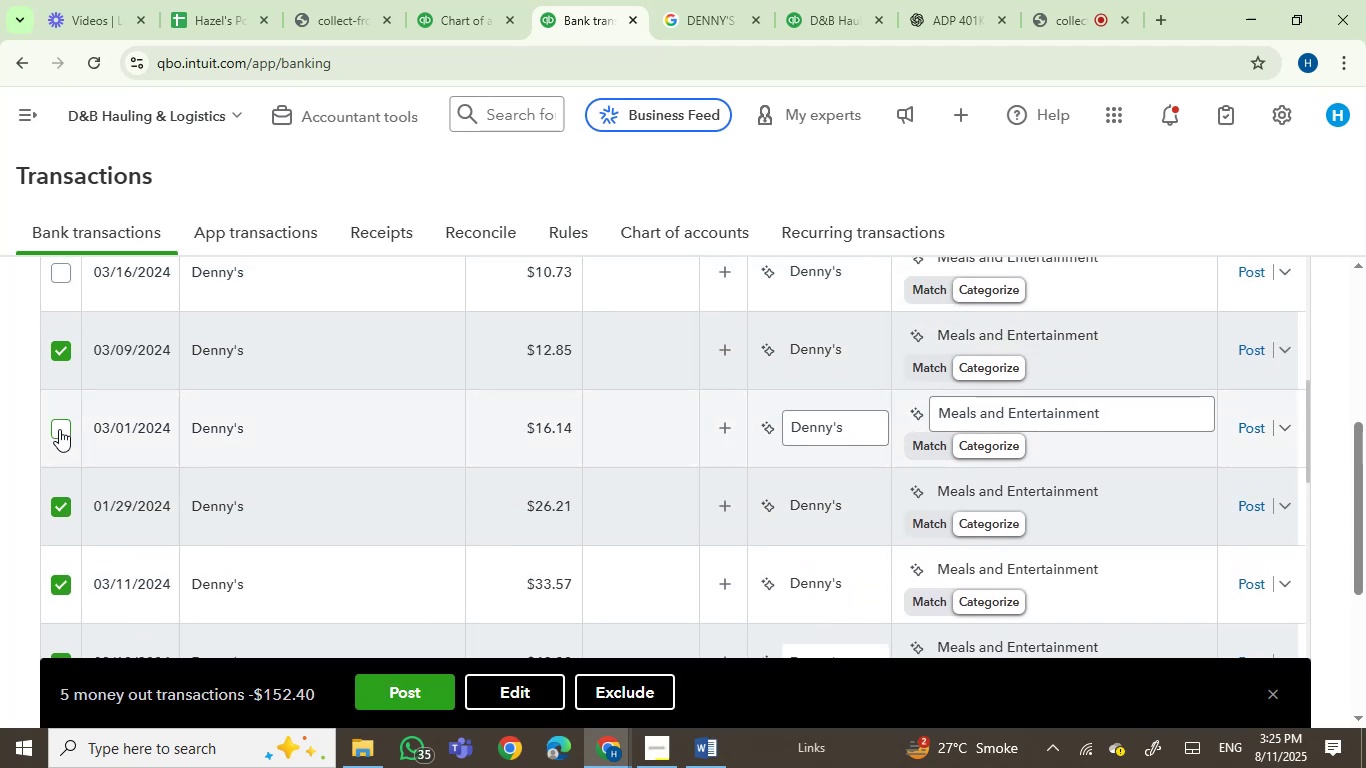 
scroll: coordinate [60, 428], scroll_direction: up, amount: 2.0
 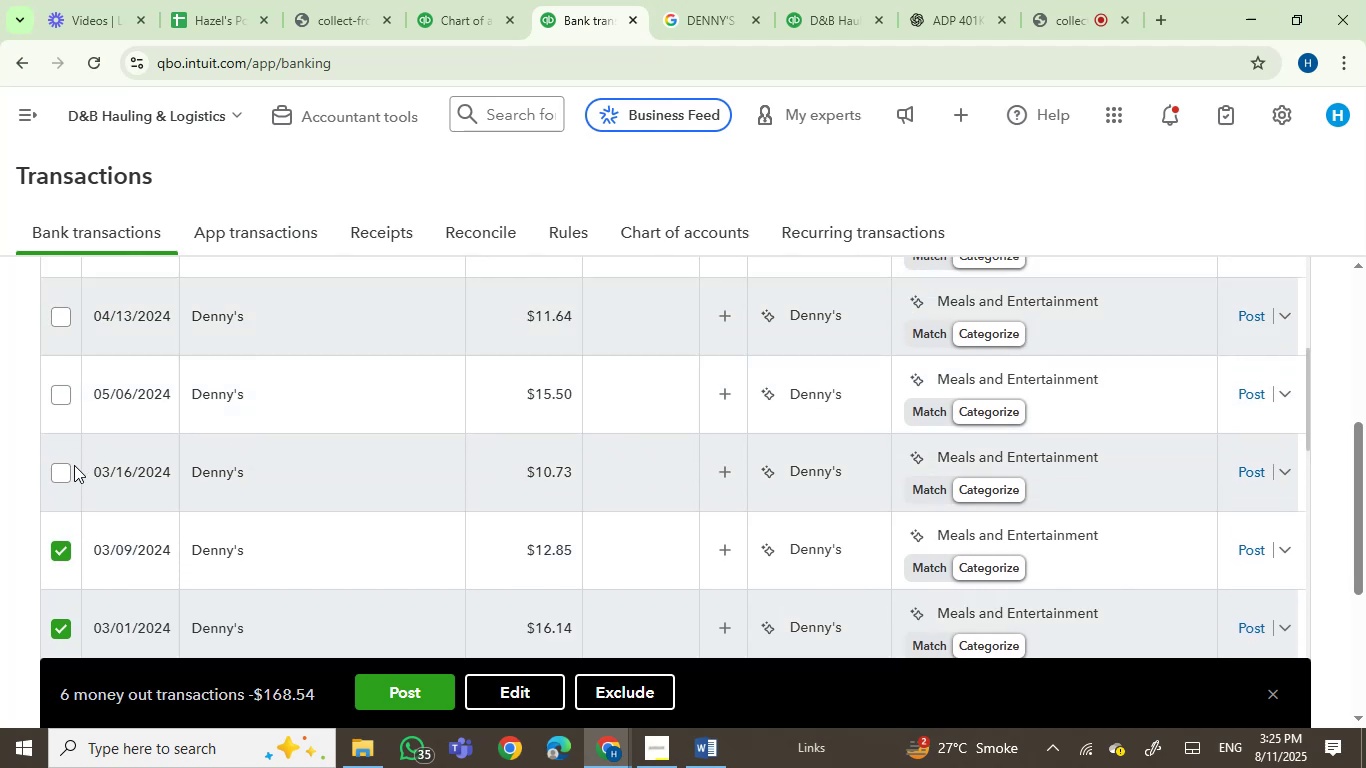 
left_click([66, 468])
 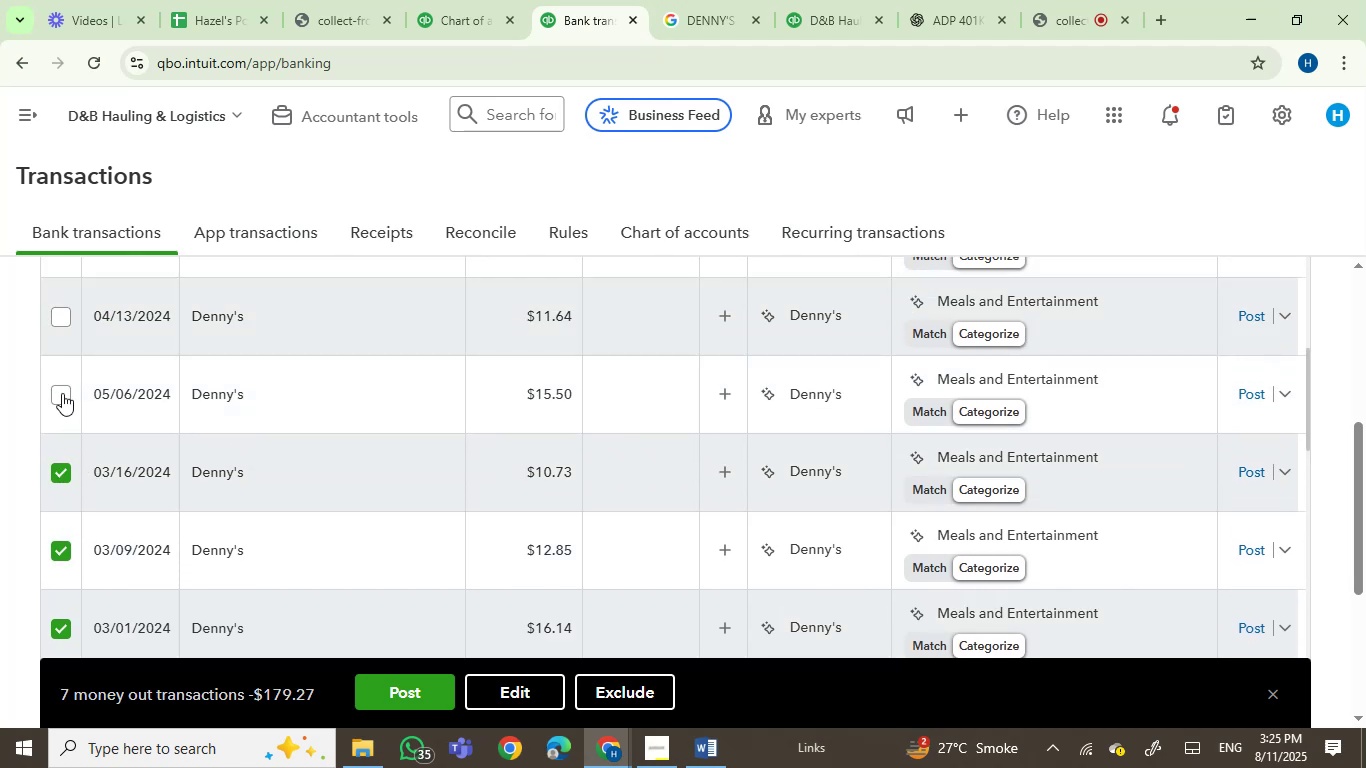 
left_click([62, 391])
 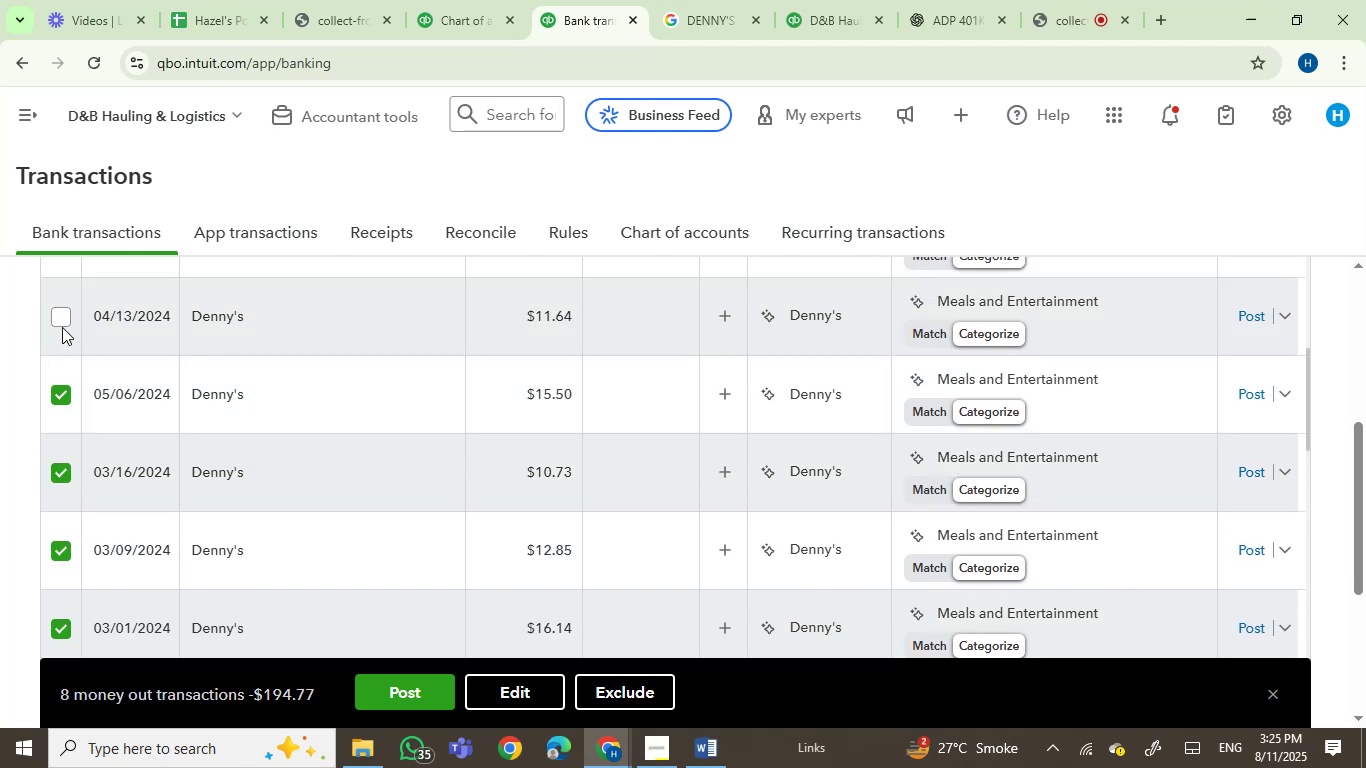 
left_click([47, 305])
 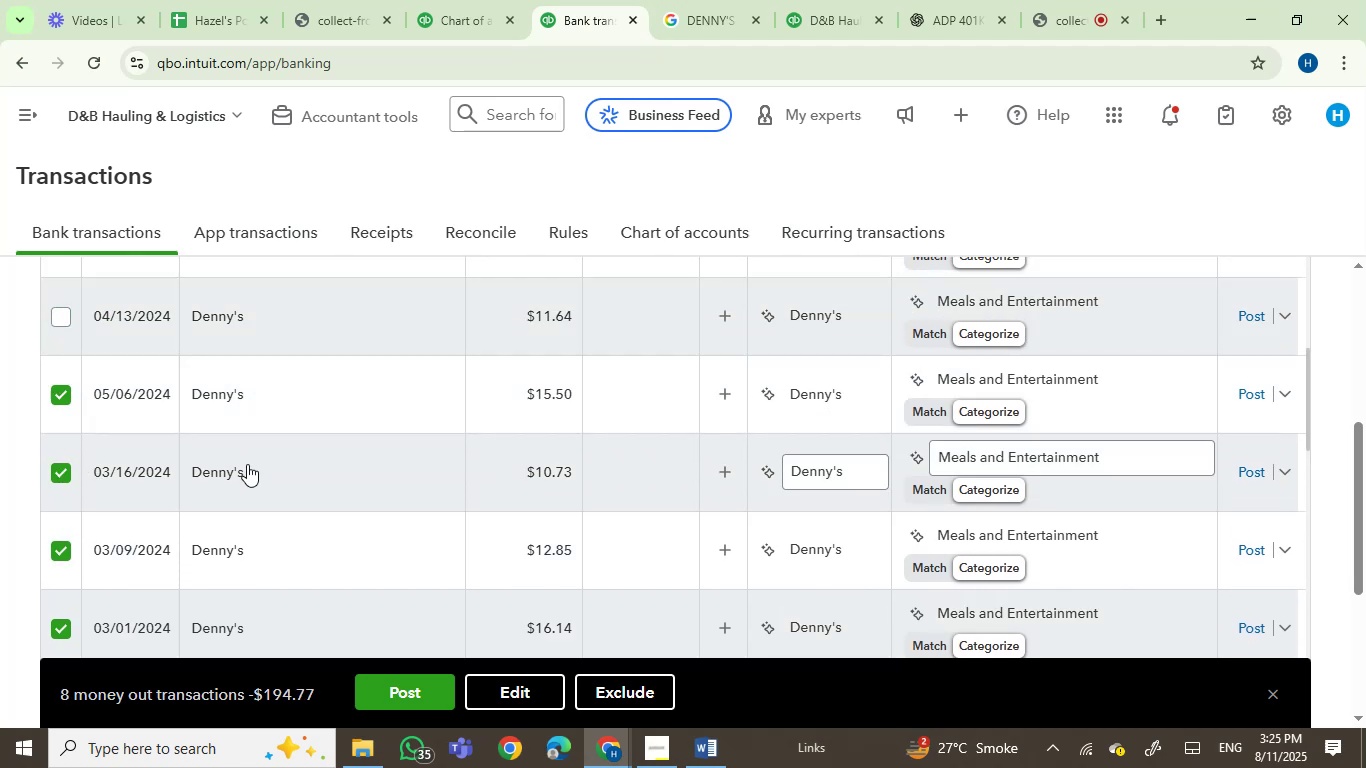 
scroll: coordinate [247, 464], scroll_direction: up, amount: 2.0
 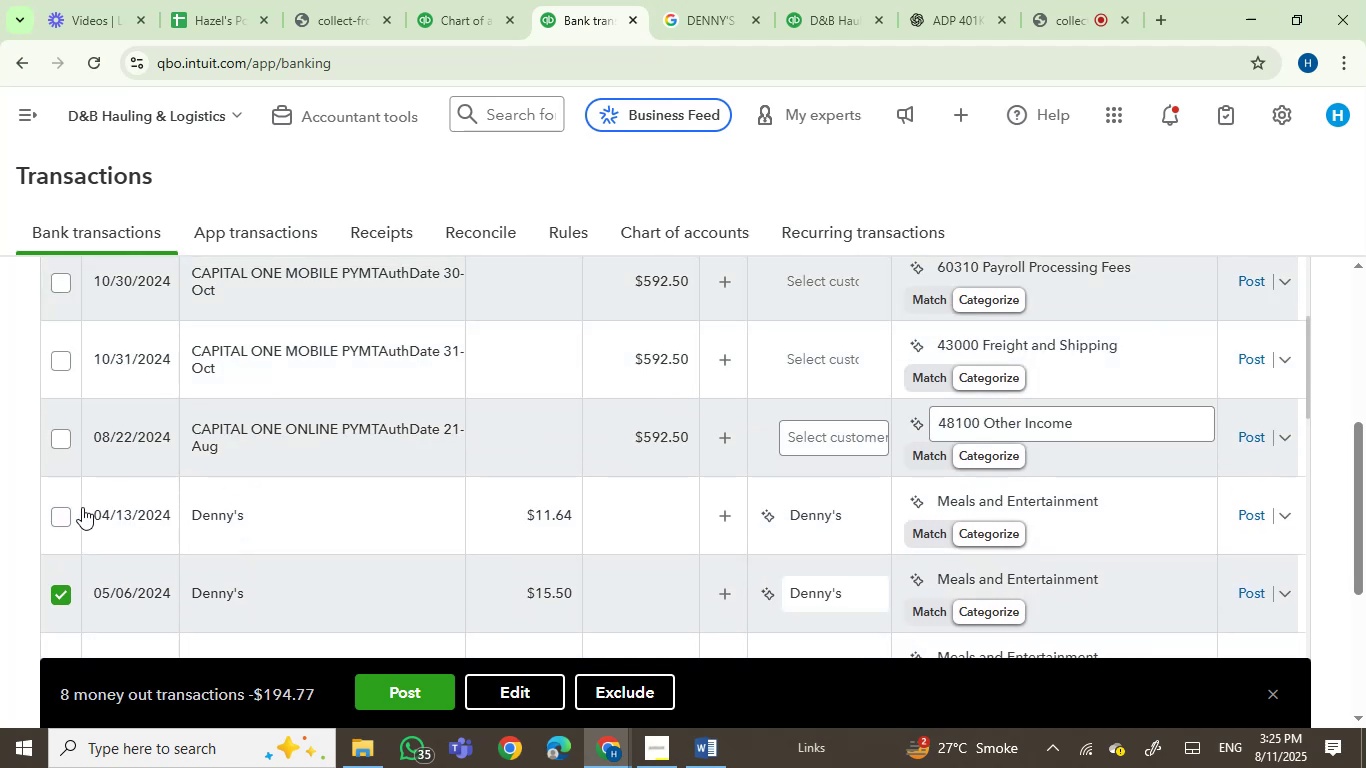 
left_click([59, 513])
 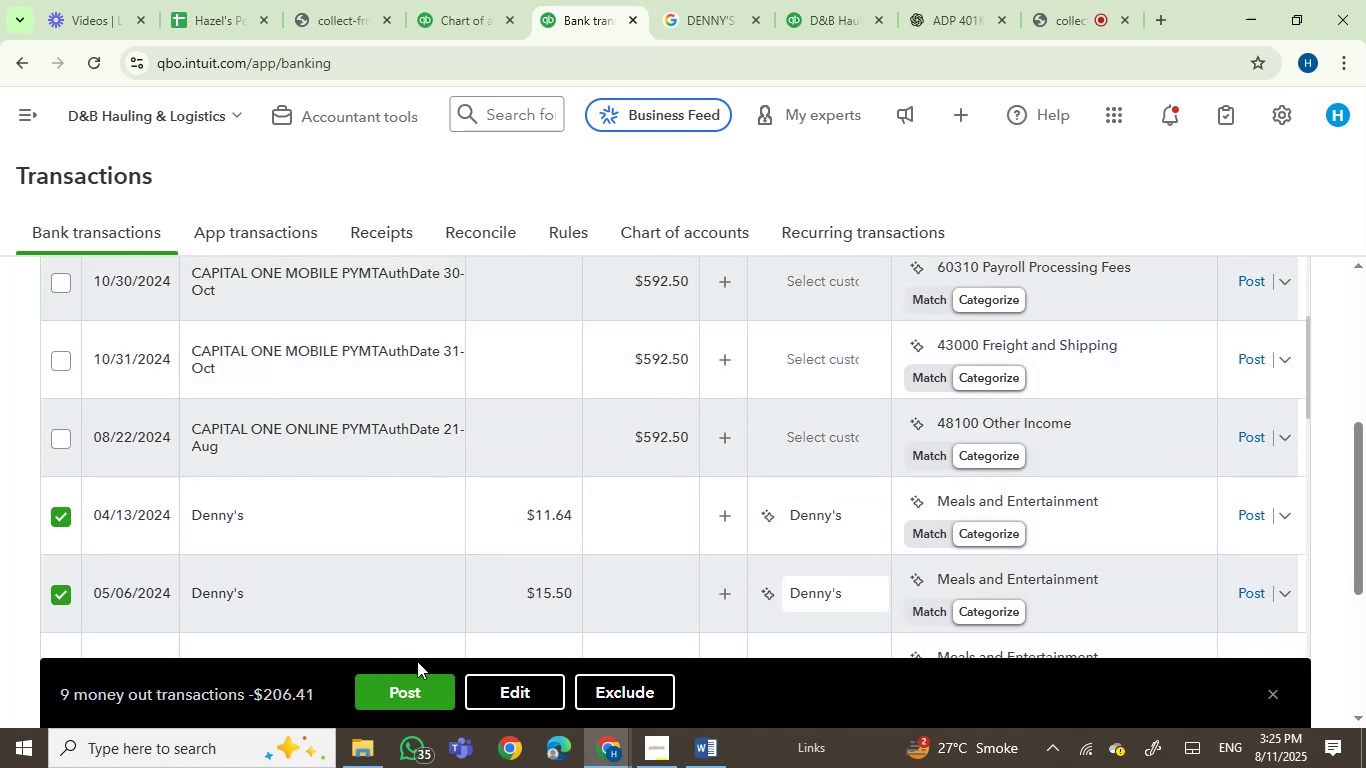 
left_click([409, 707])
 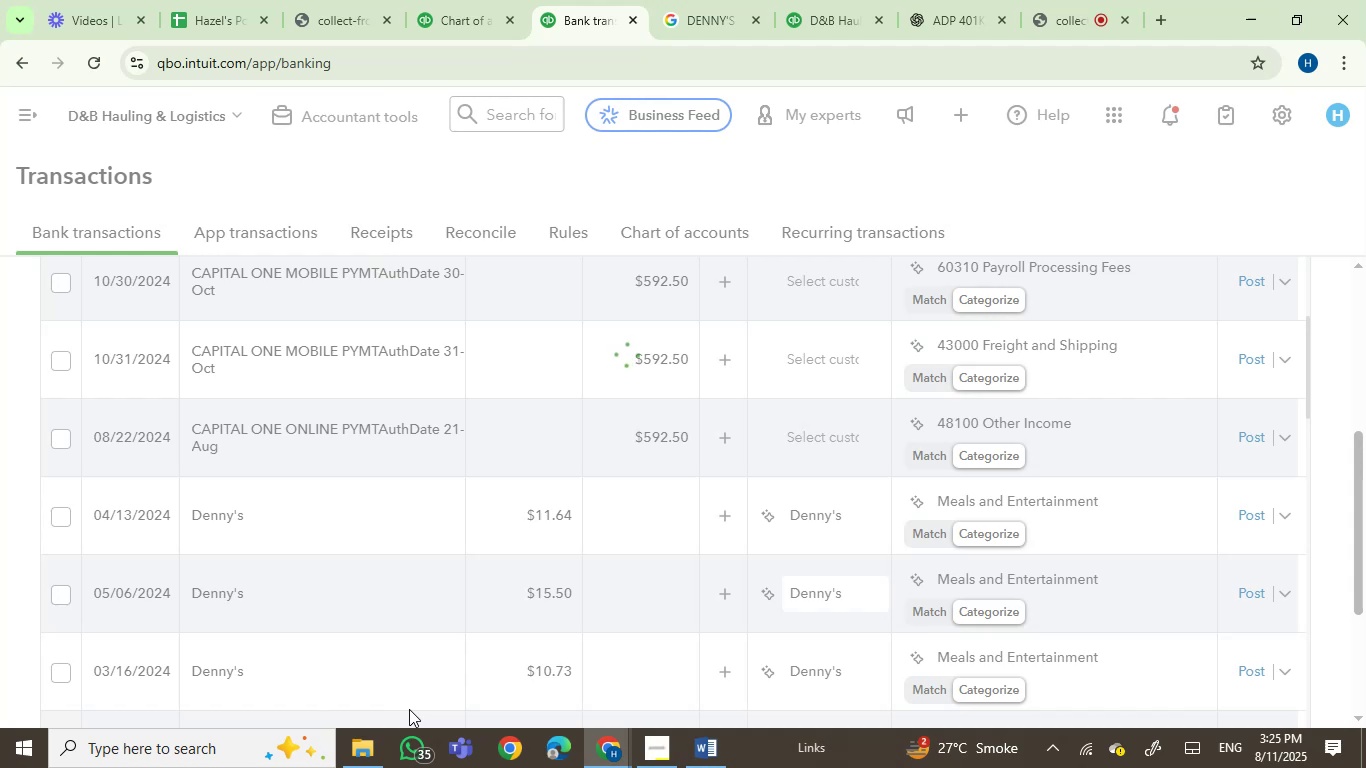 
wait(6.81)
 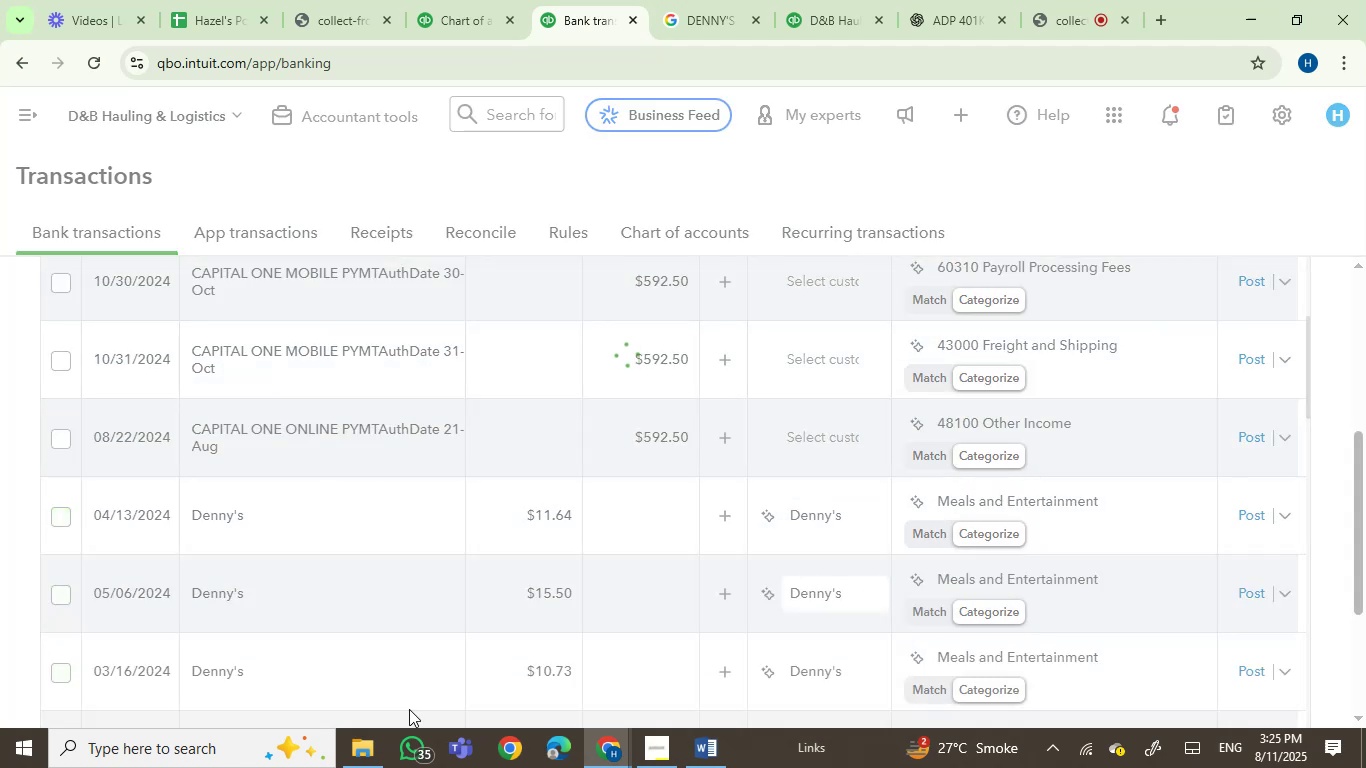 
scroll: coordinate [214, 583], scroll_direction: down, amount: 1.0
 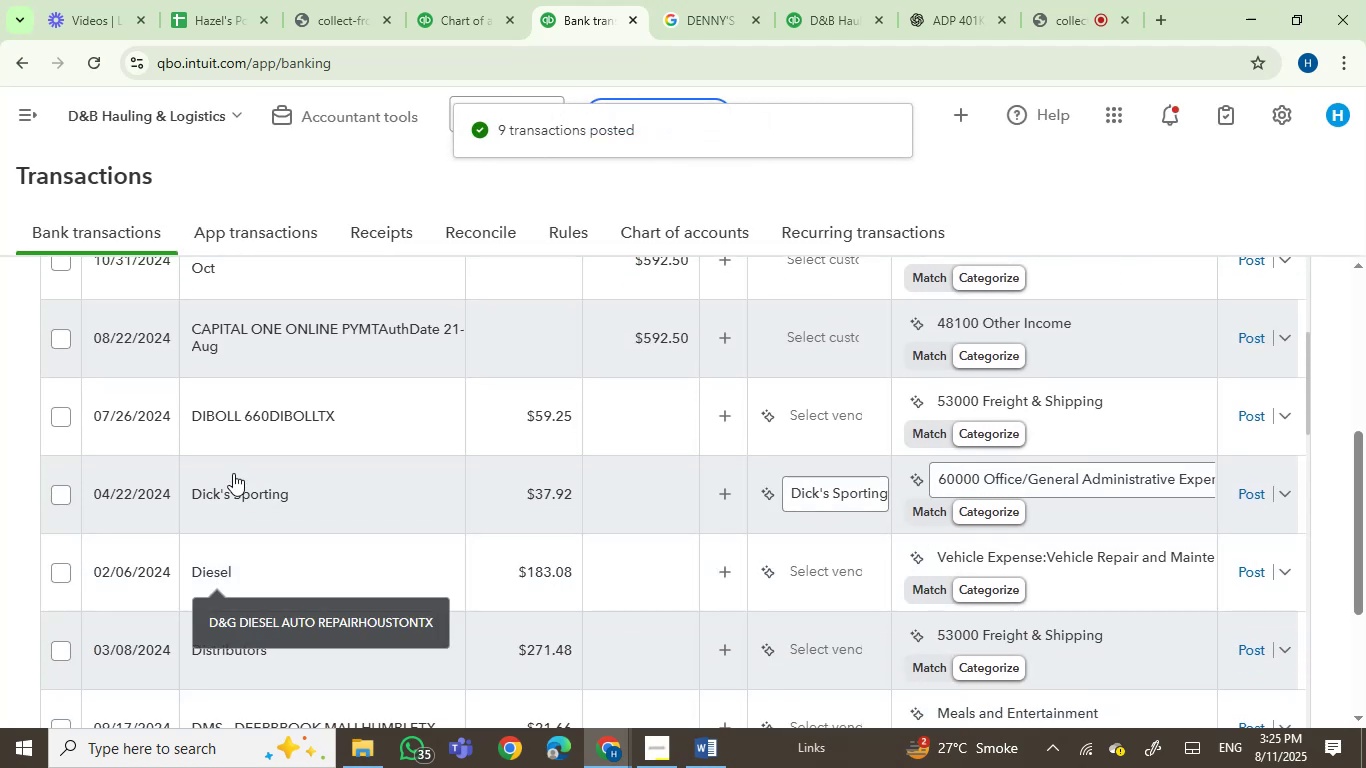 
left_click([248, 392])
 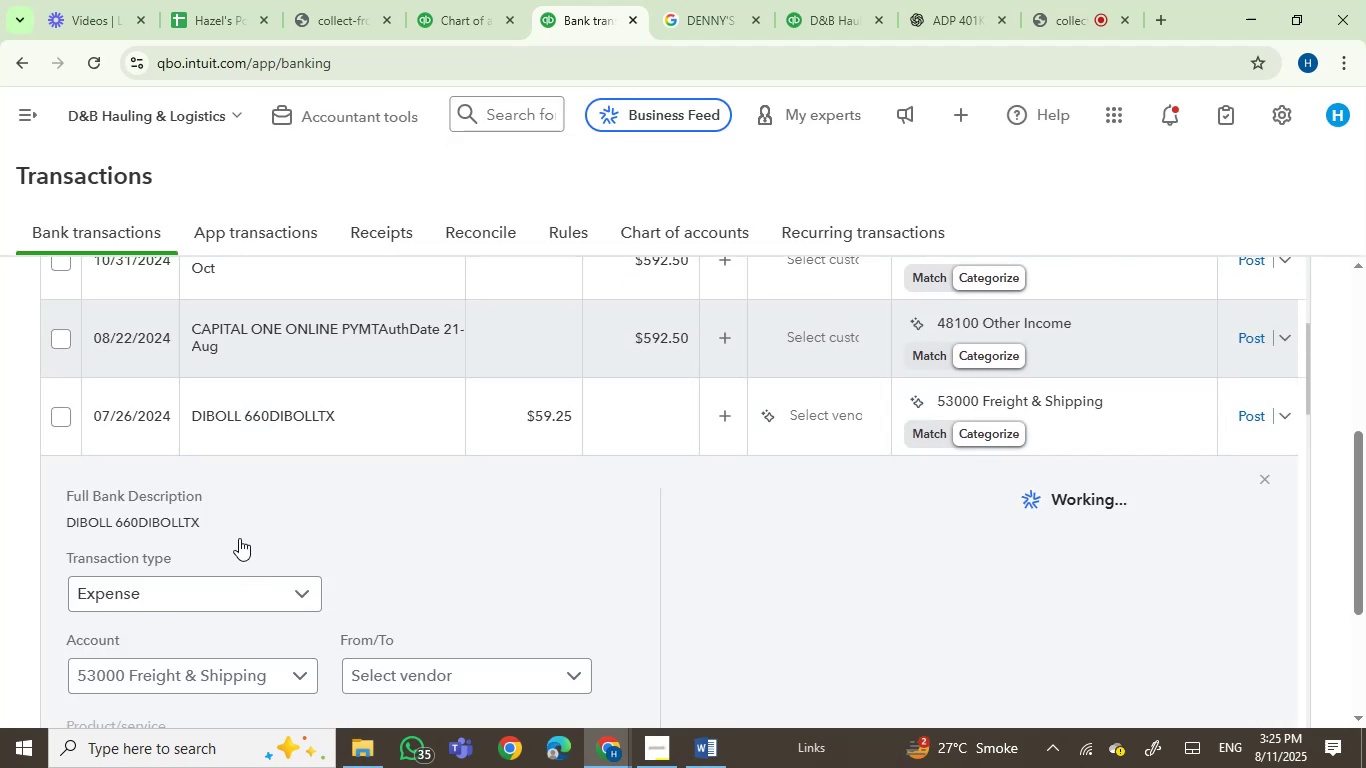 
left_click_drag(start_coordinate=[220, 518], to_coordinate=[64, 526])
 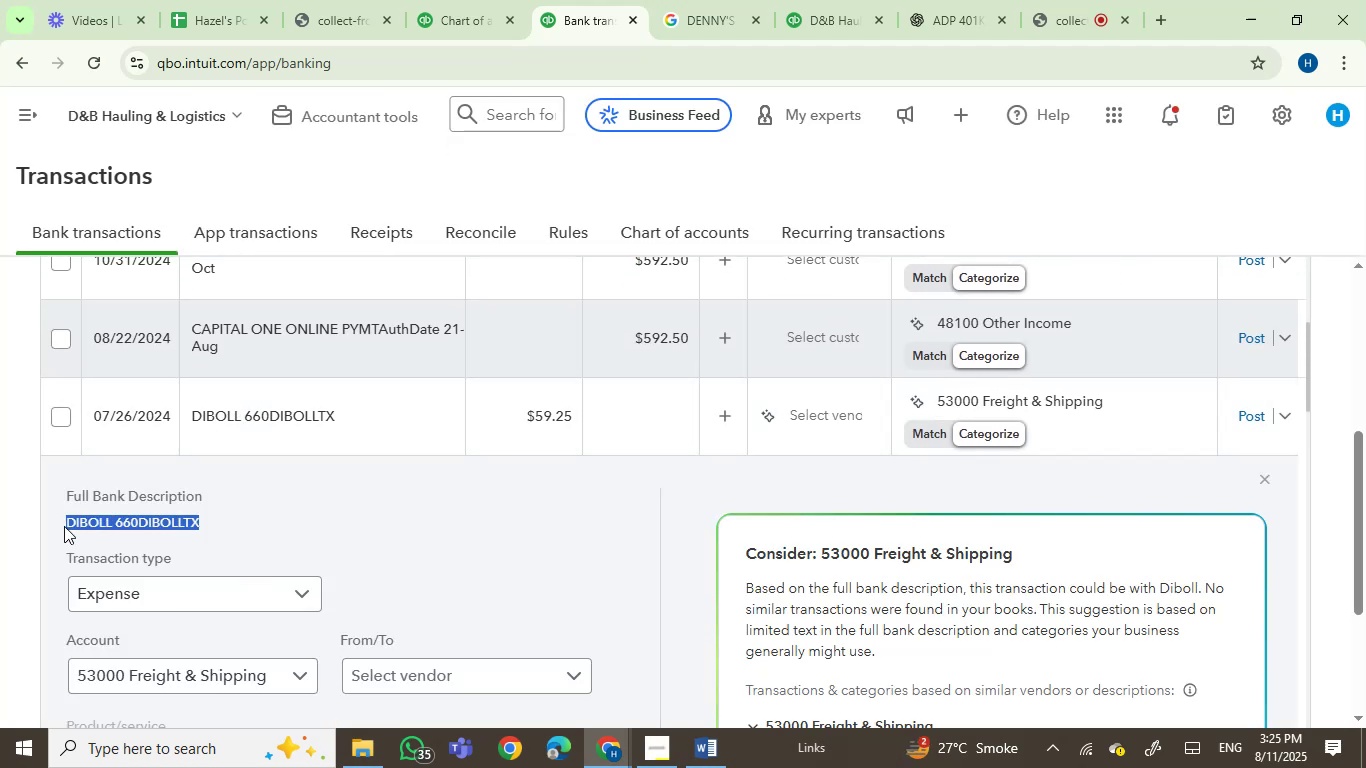 
key(Control+C)
 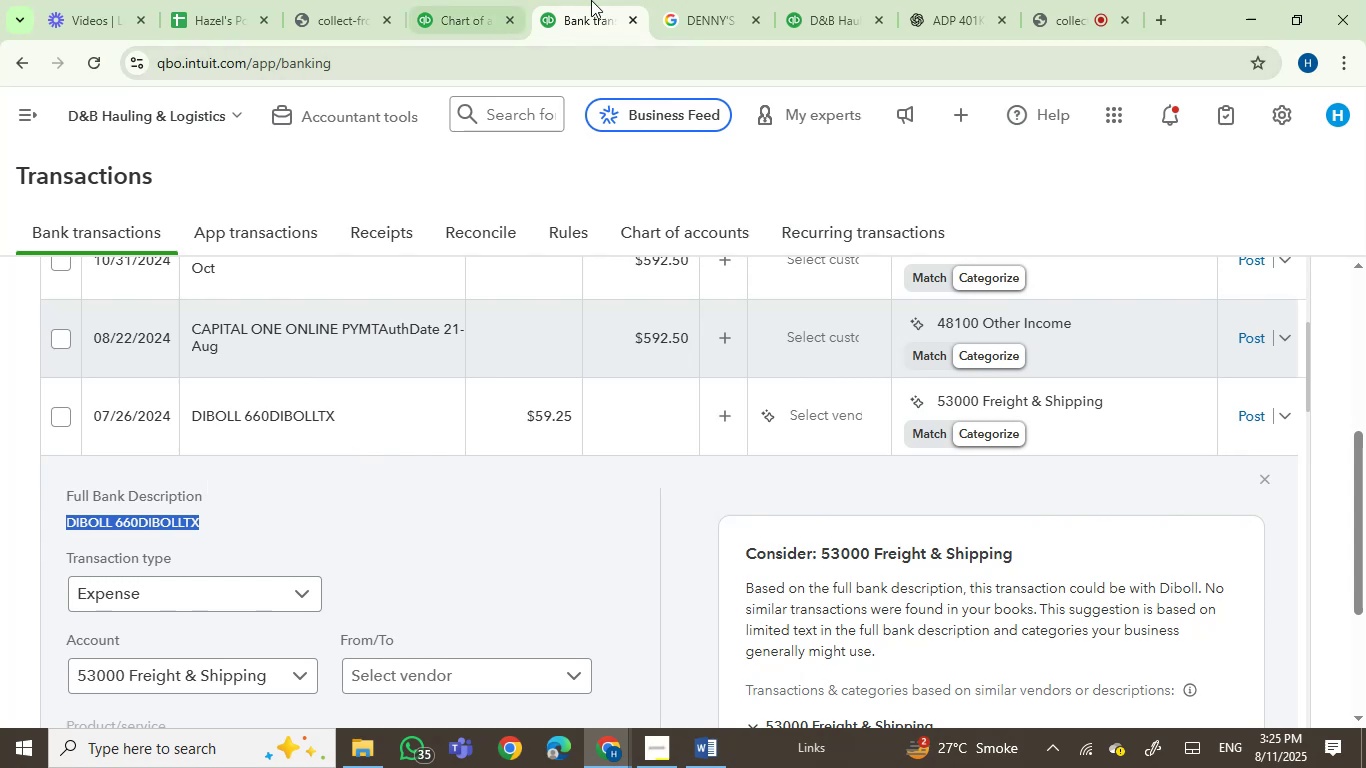 
left_click([666, 0])
 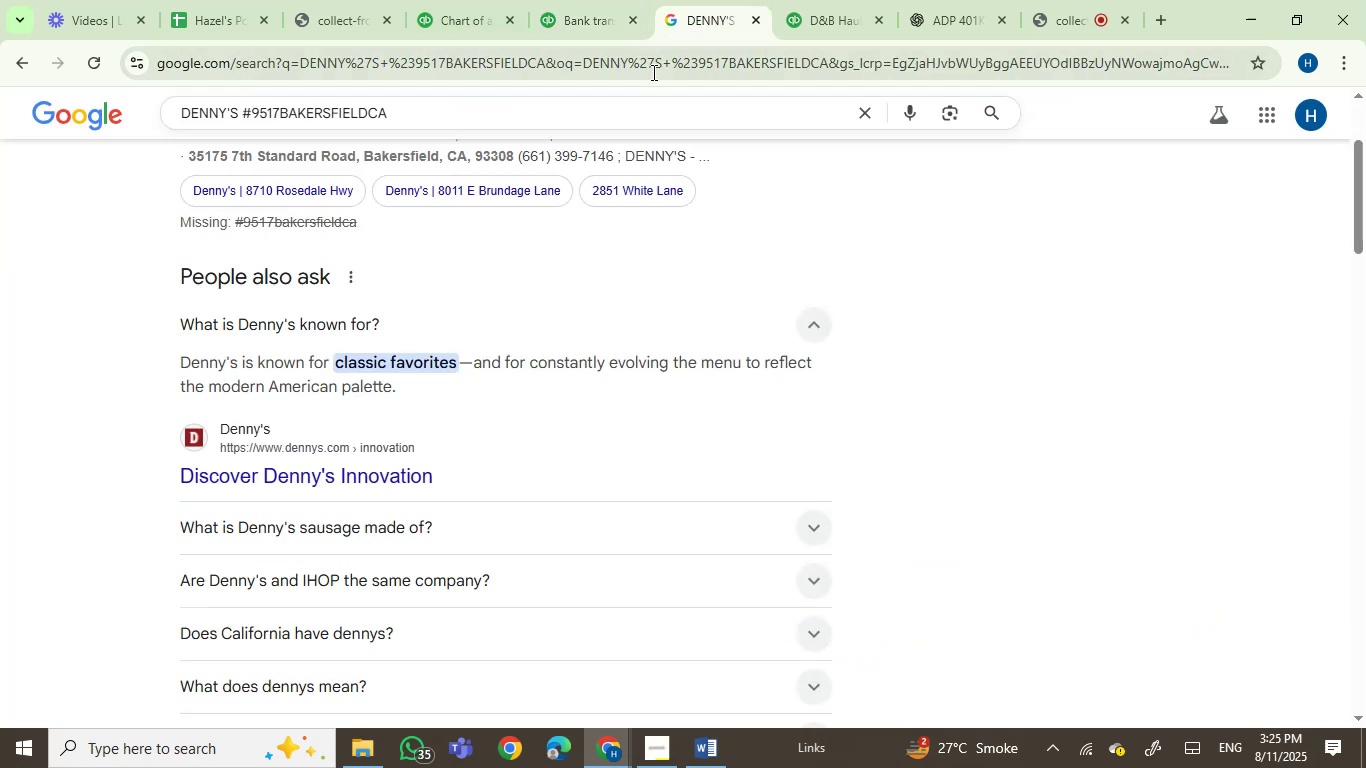 
double_click([652, 72])
 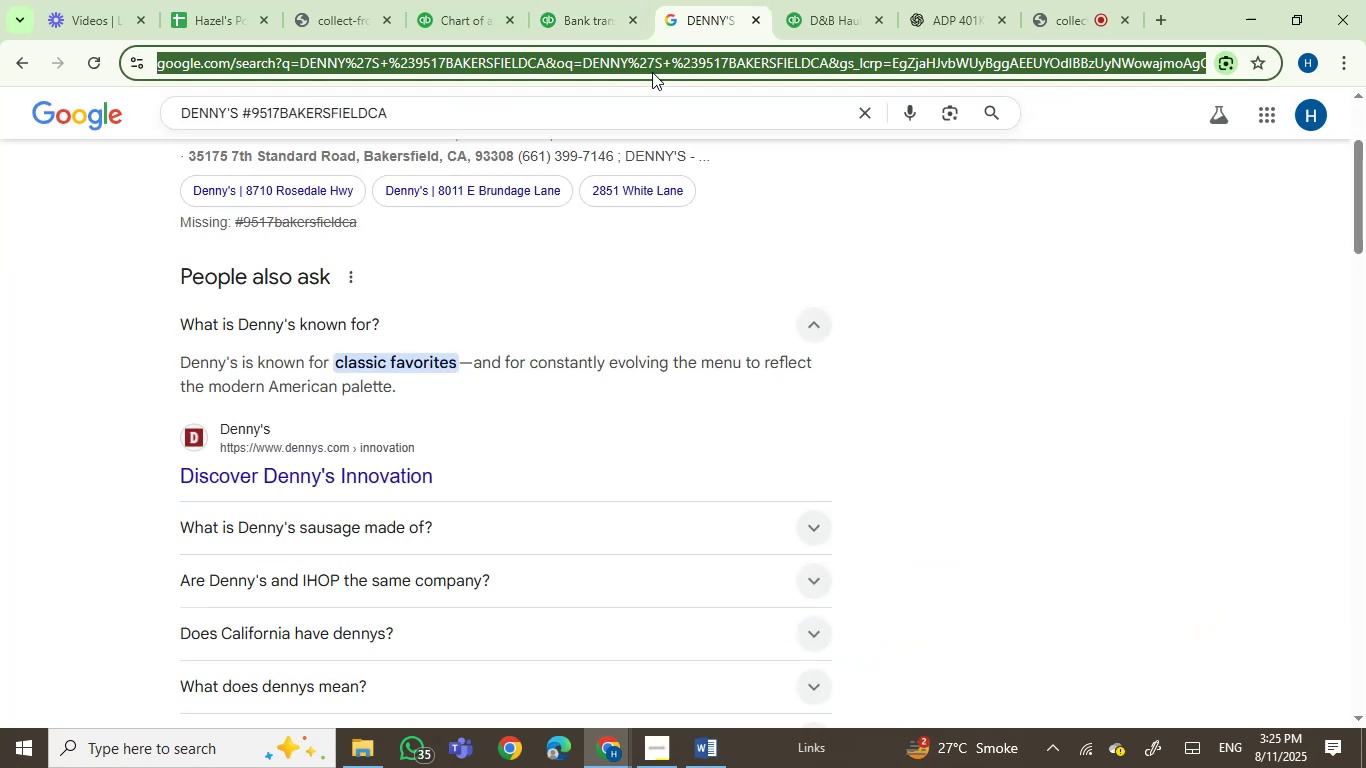 
key(Control+V)
 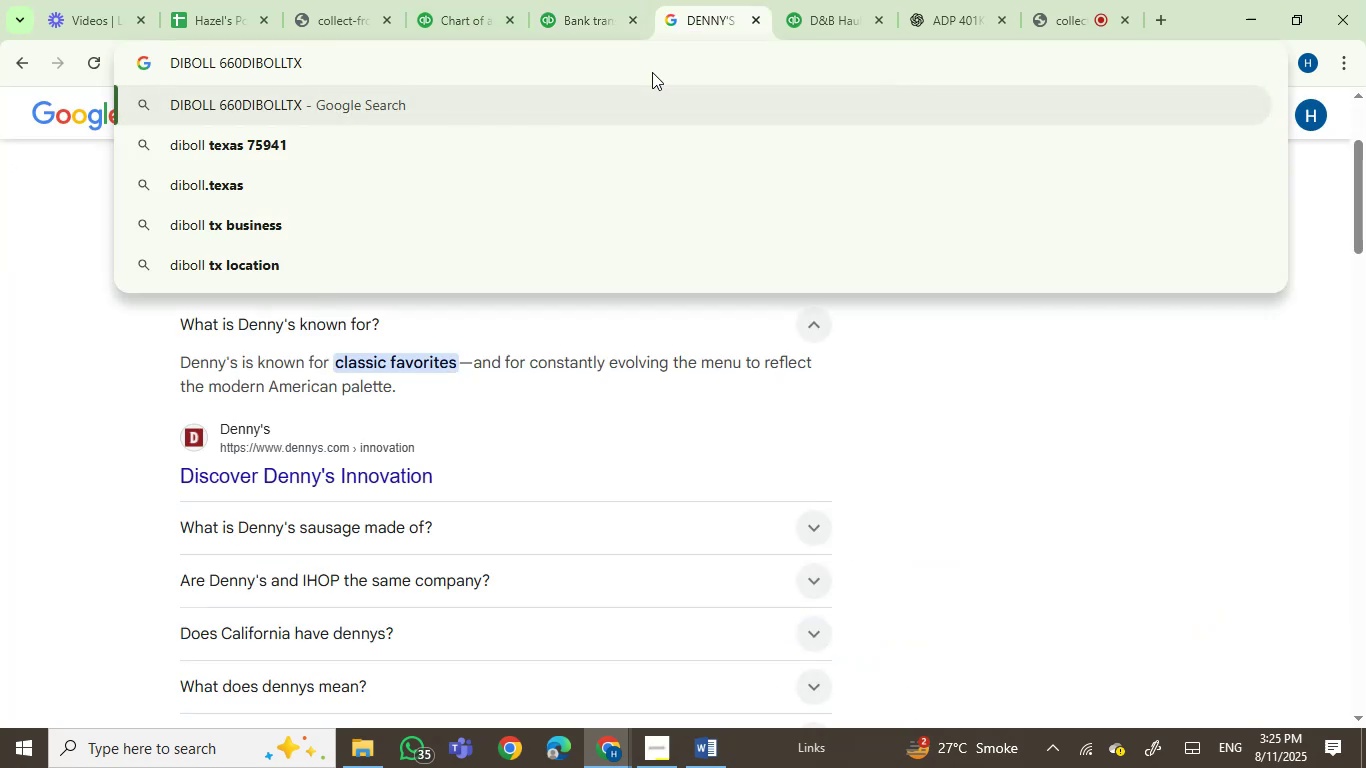 
key(Enter)
 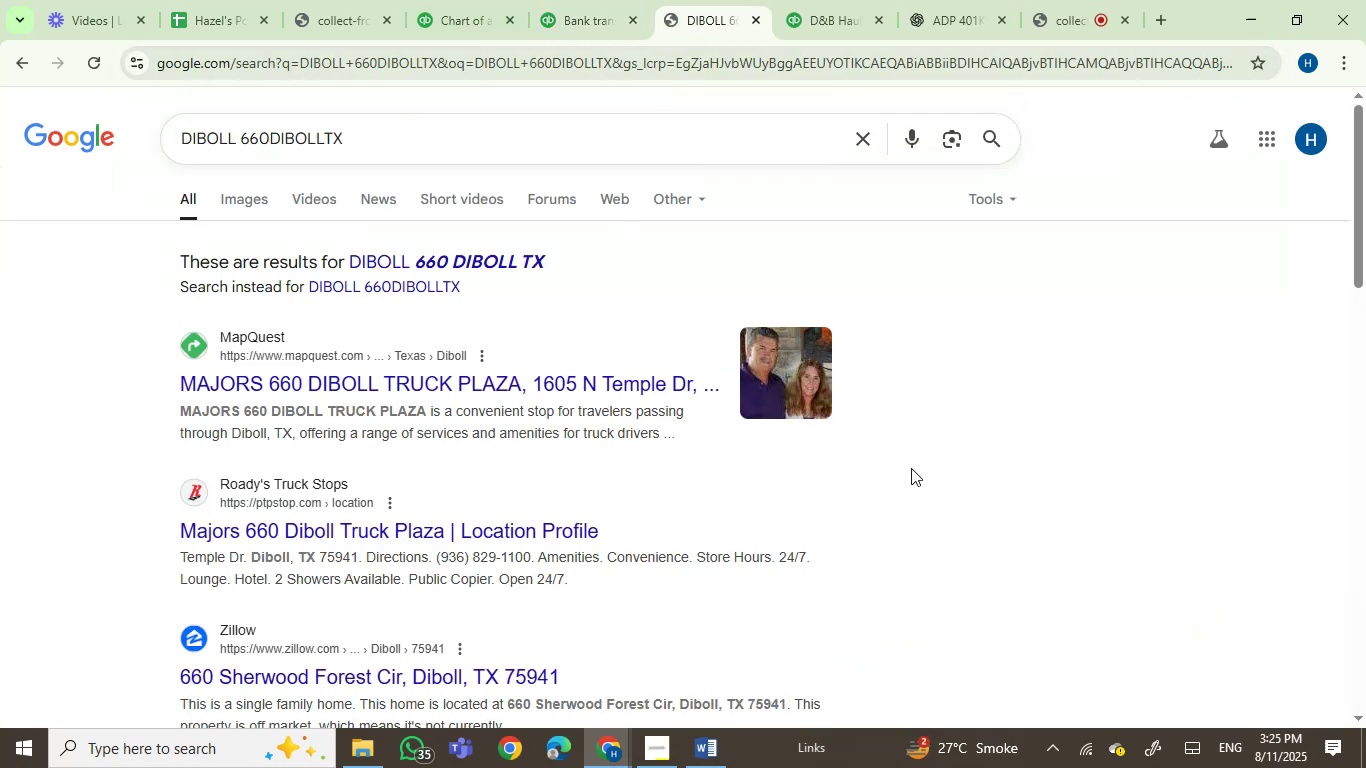 
scroll: coordinate [912, 468], scroll_direction: down, amount: 5.0
 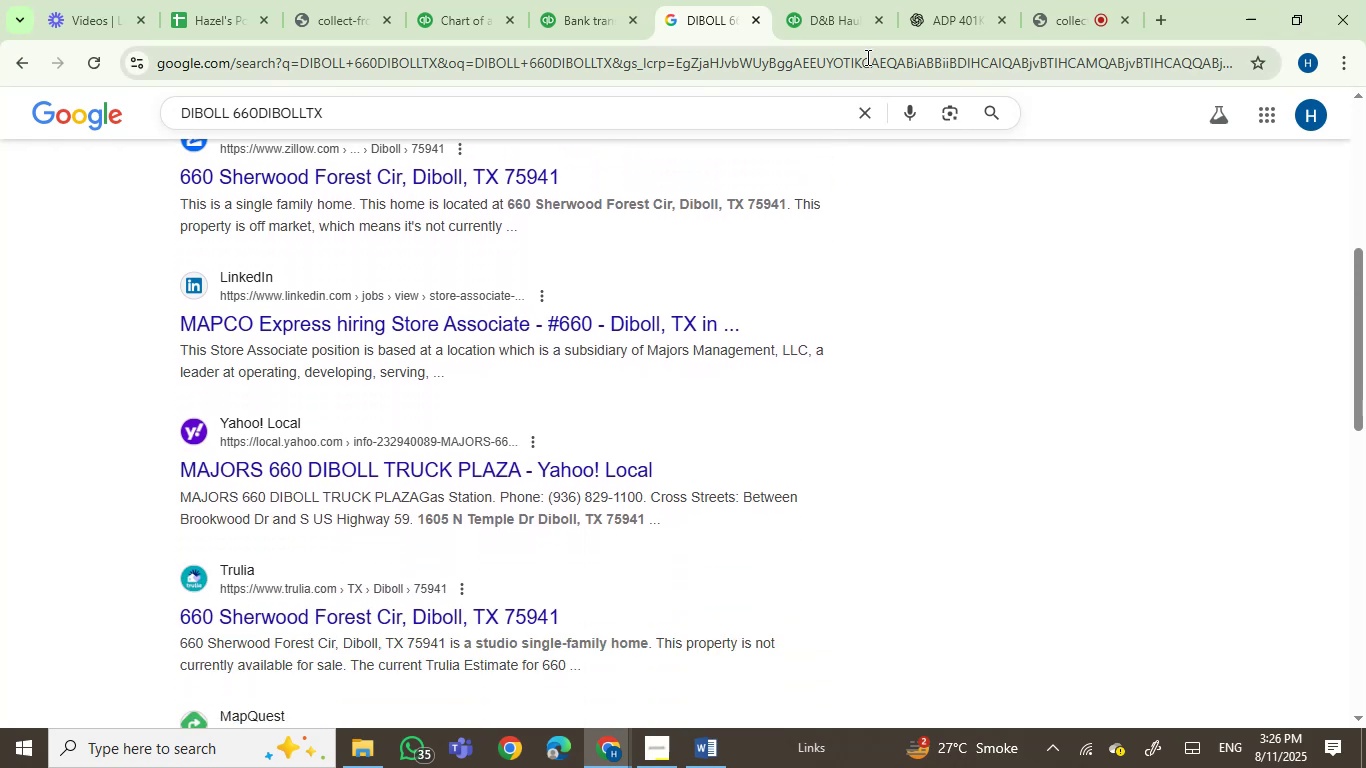 
left_click([944, 11])
 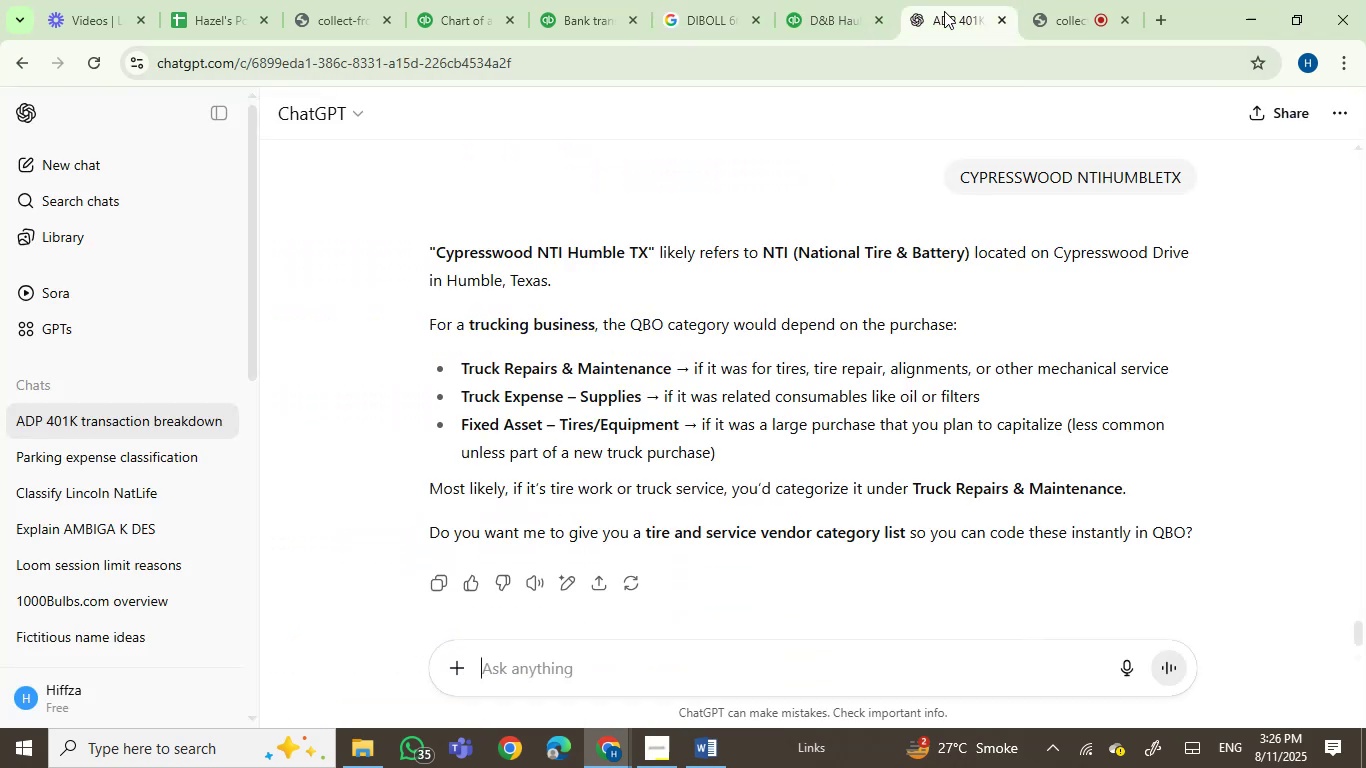 
key(Control+V)
 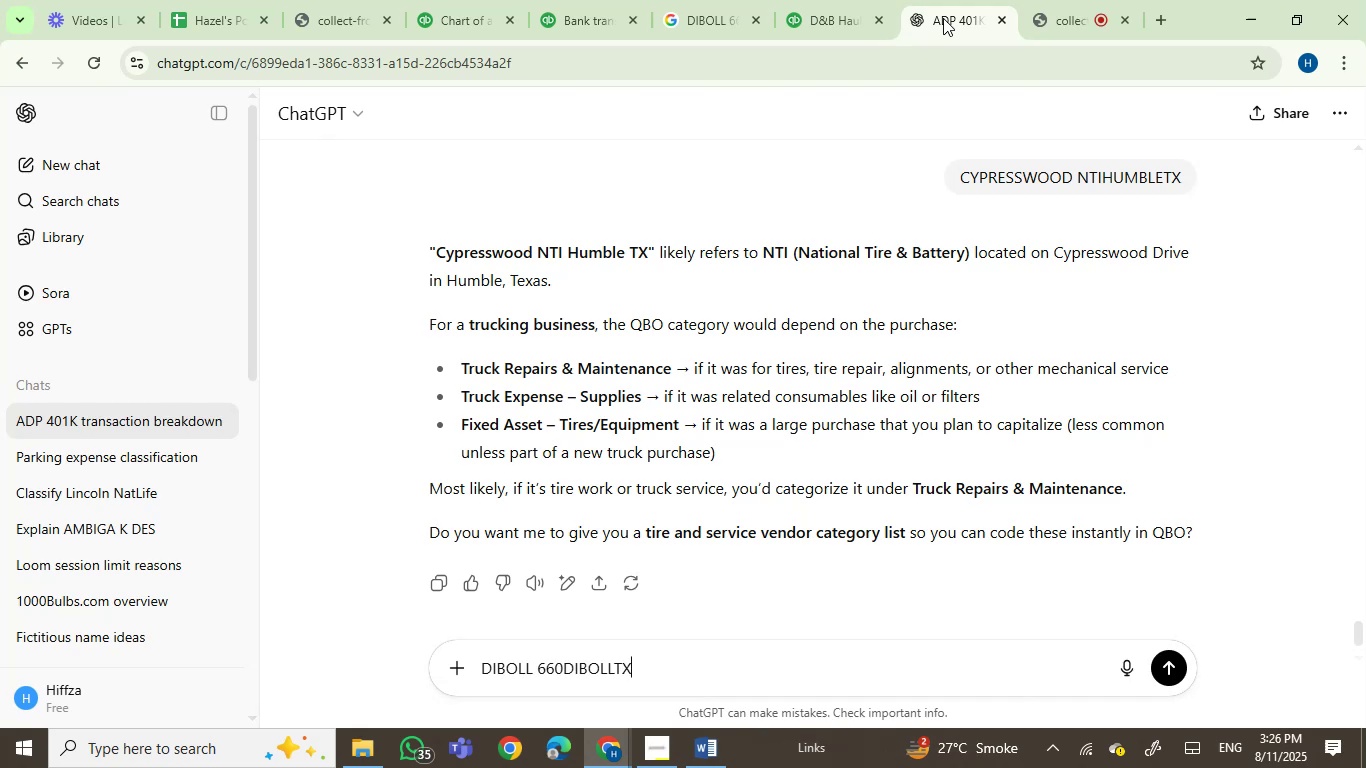 
key(Enter)
 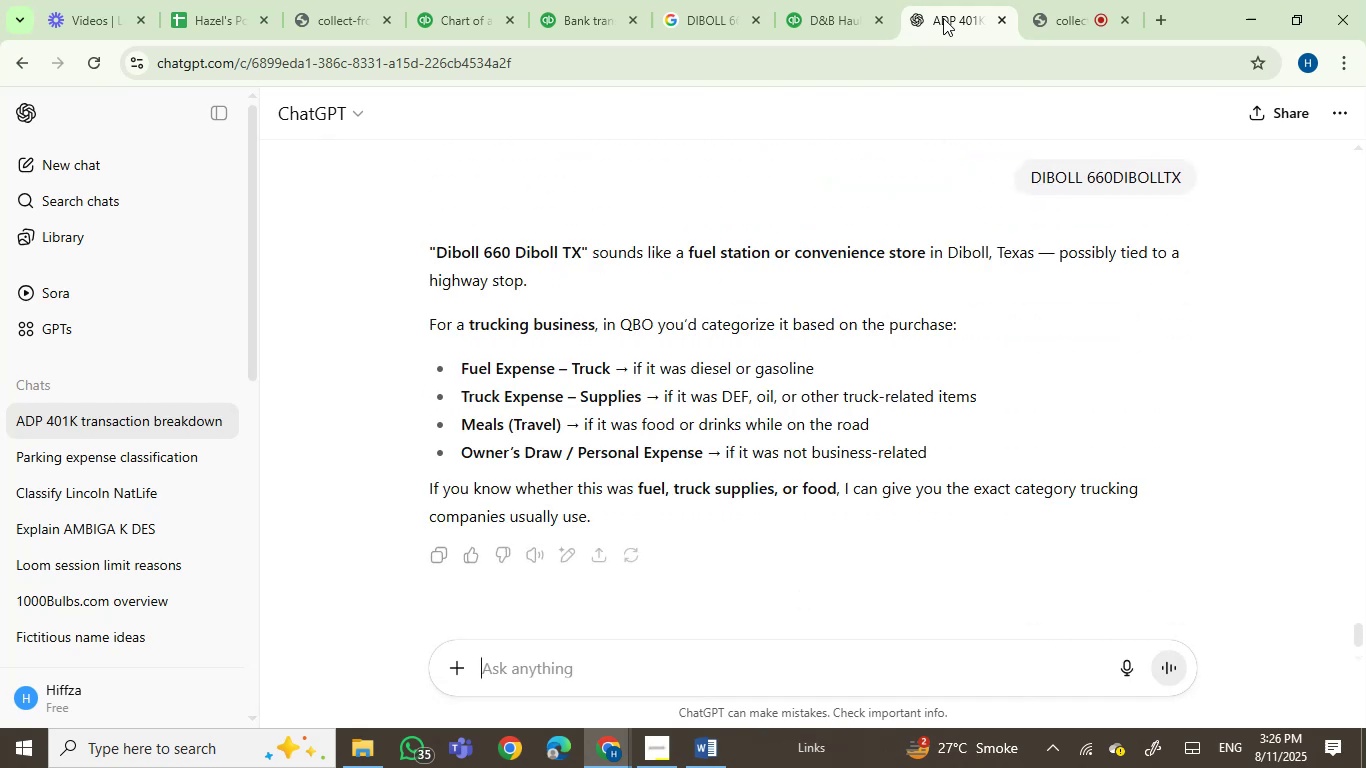 
wait(8.87)
 